 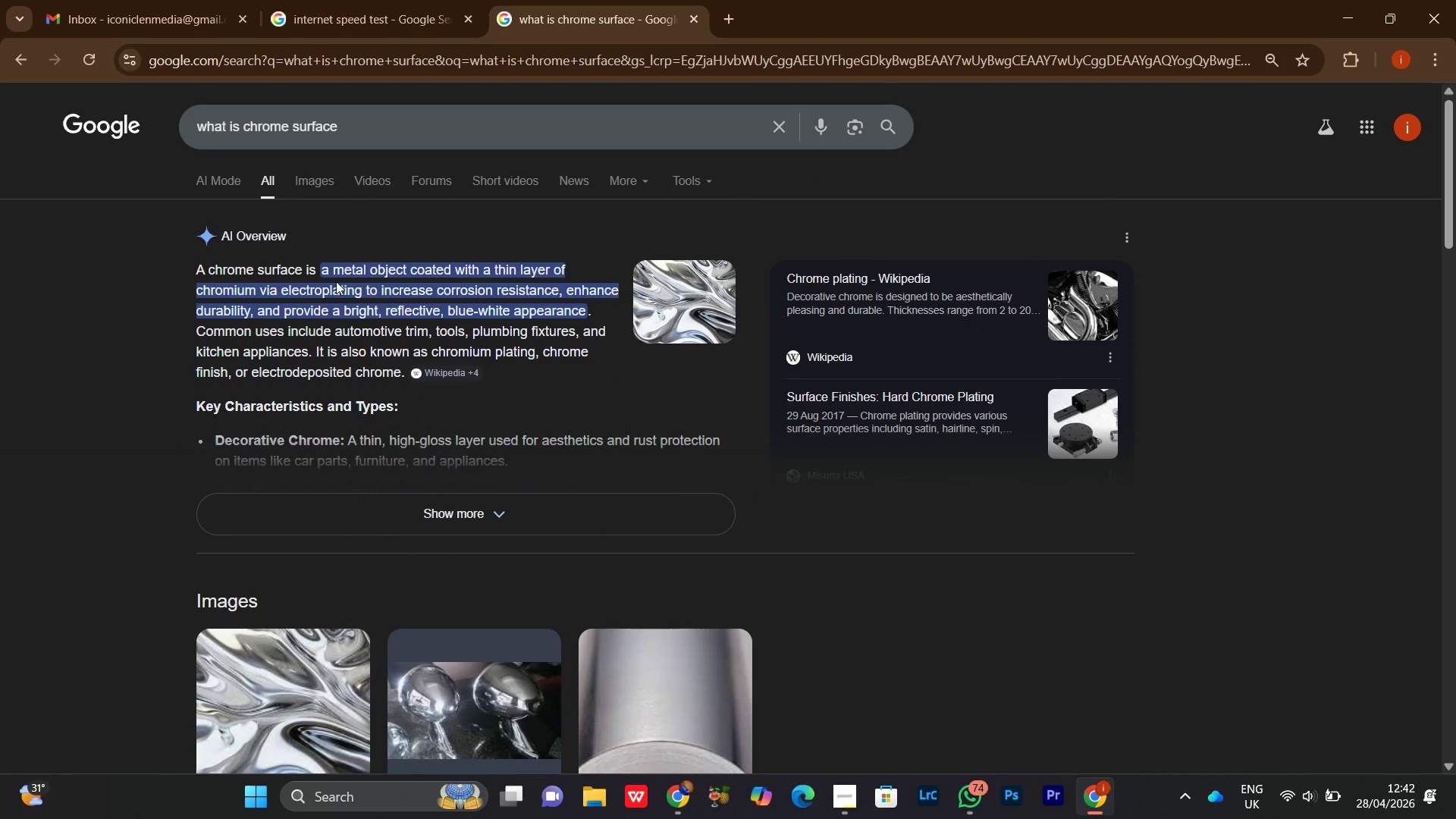 
left_click([731, 24])
 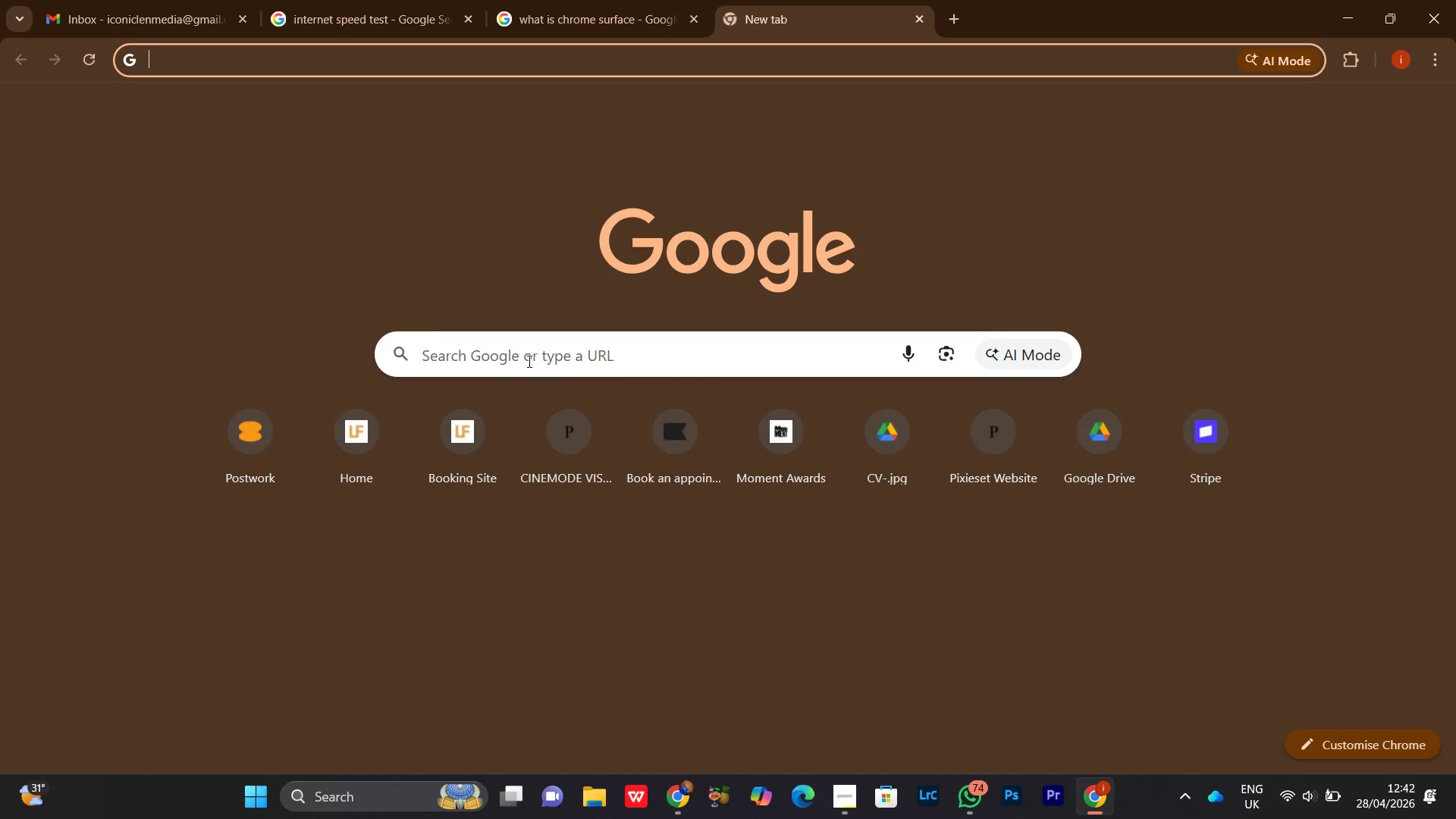 
left_click([528, 361])
 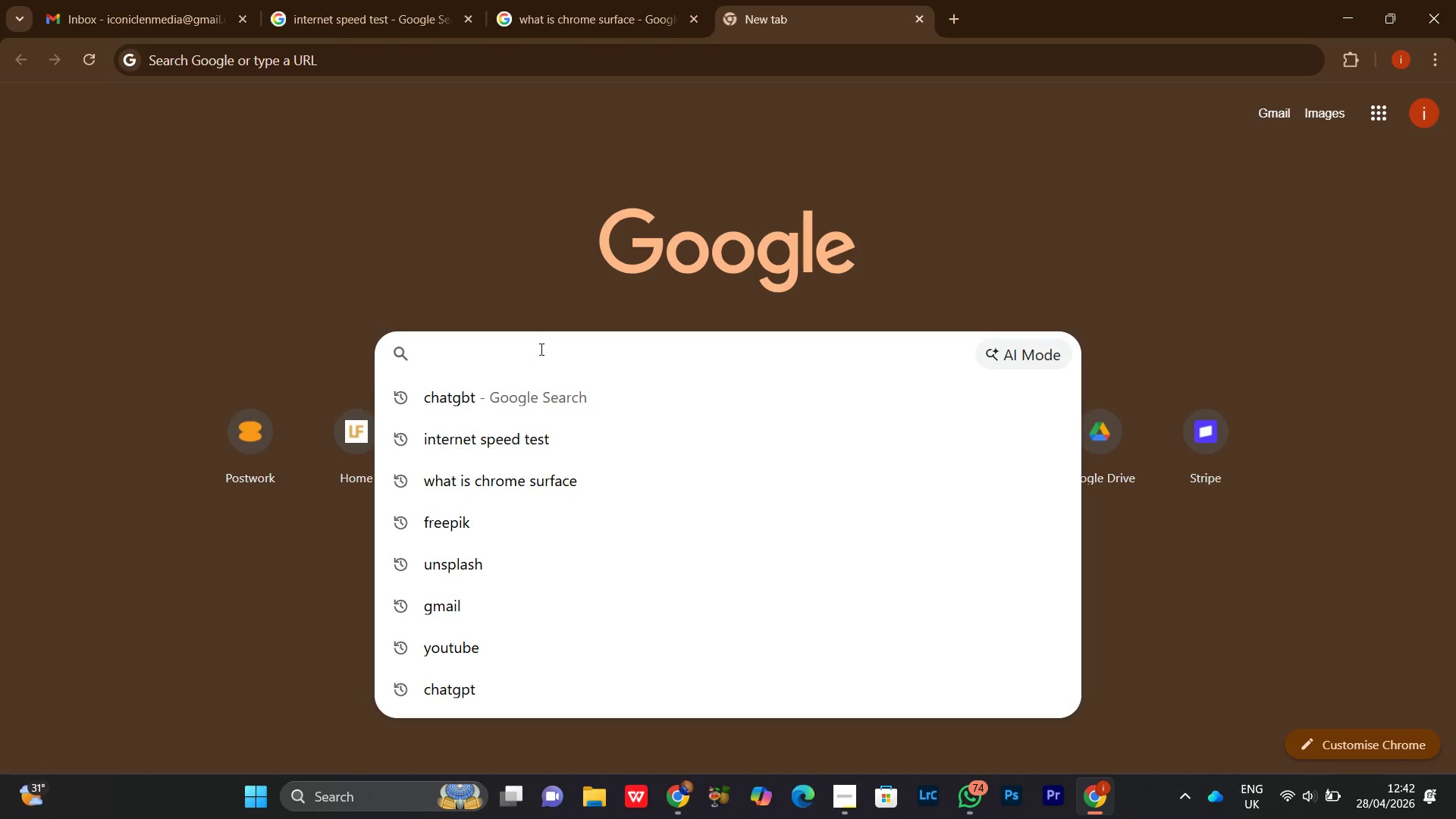 
type(un)
 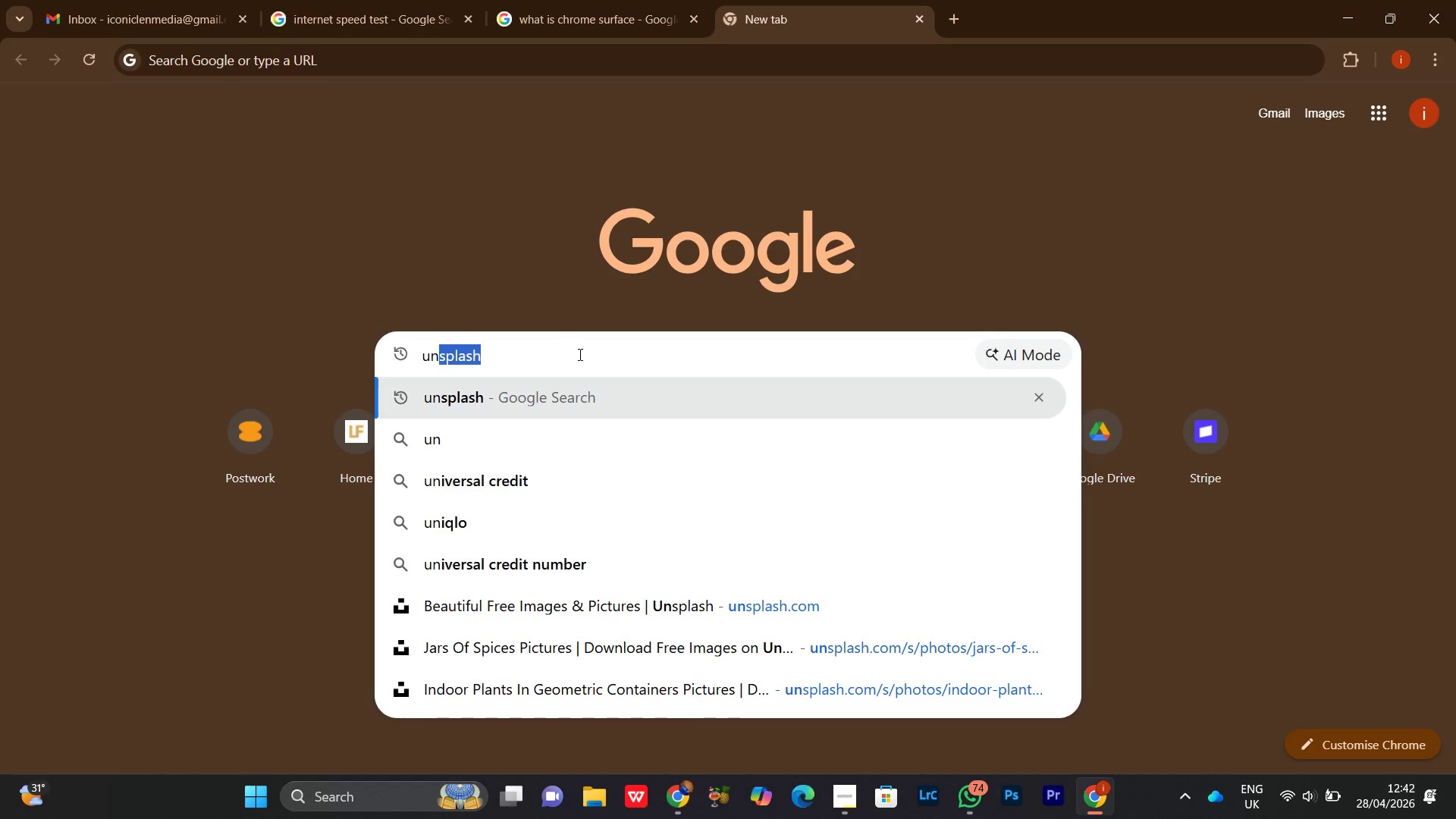 
key(ArrowRight)
 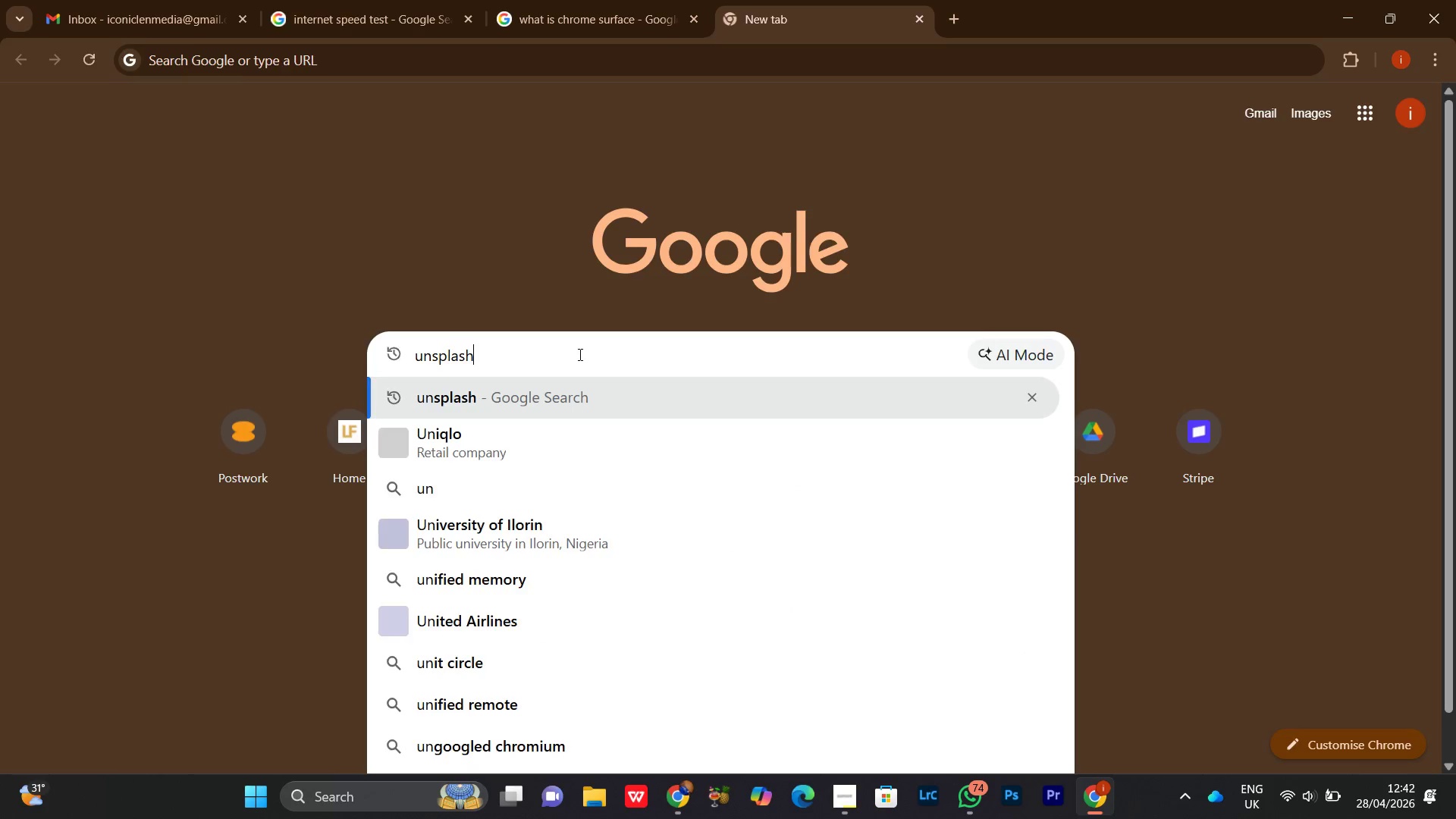 
key(Enter)
 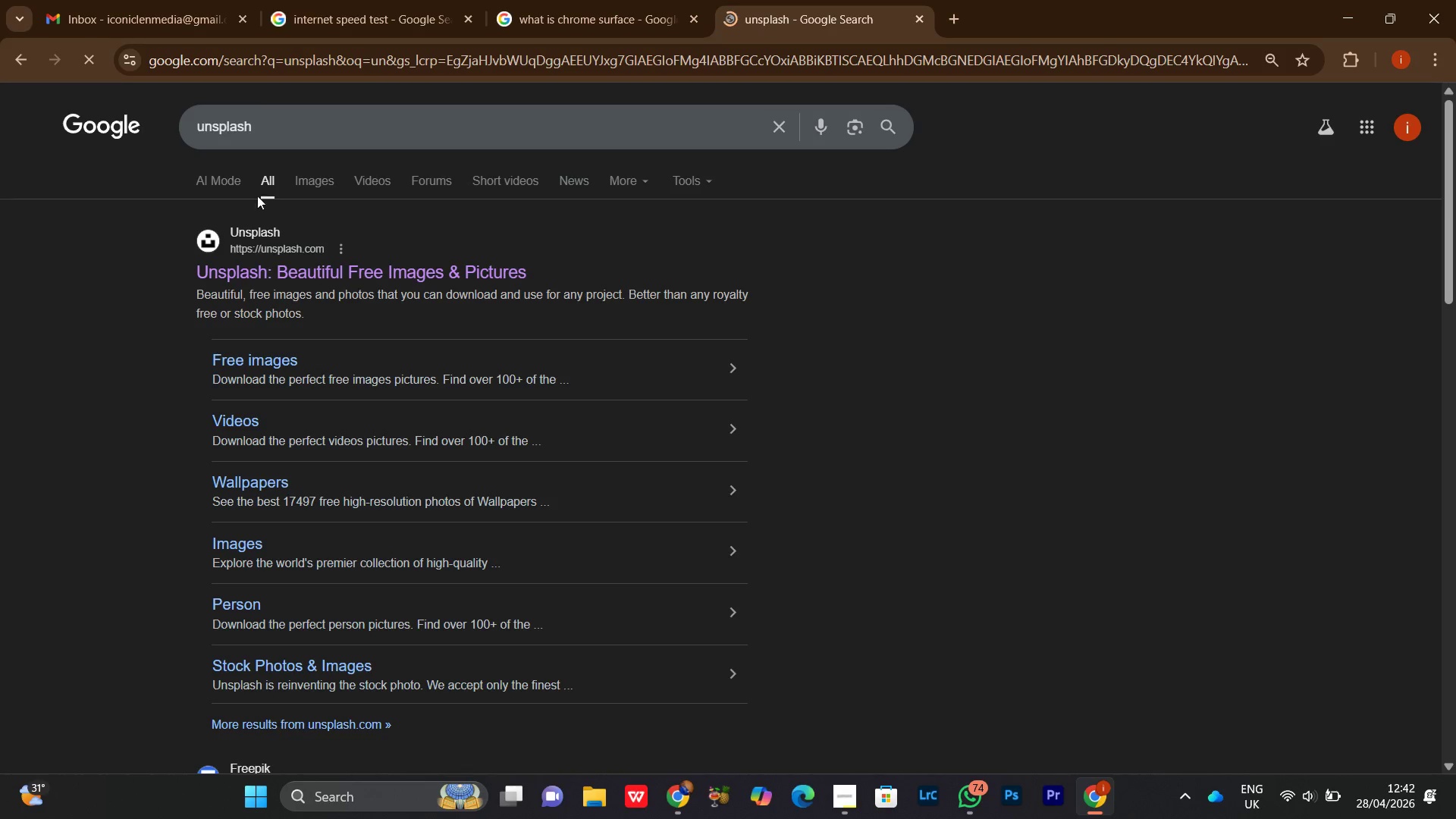 
left_click([306, 271])
 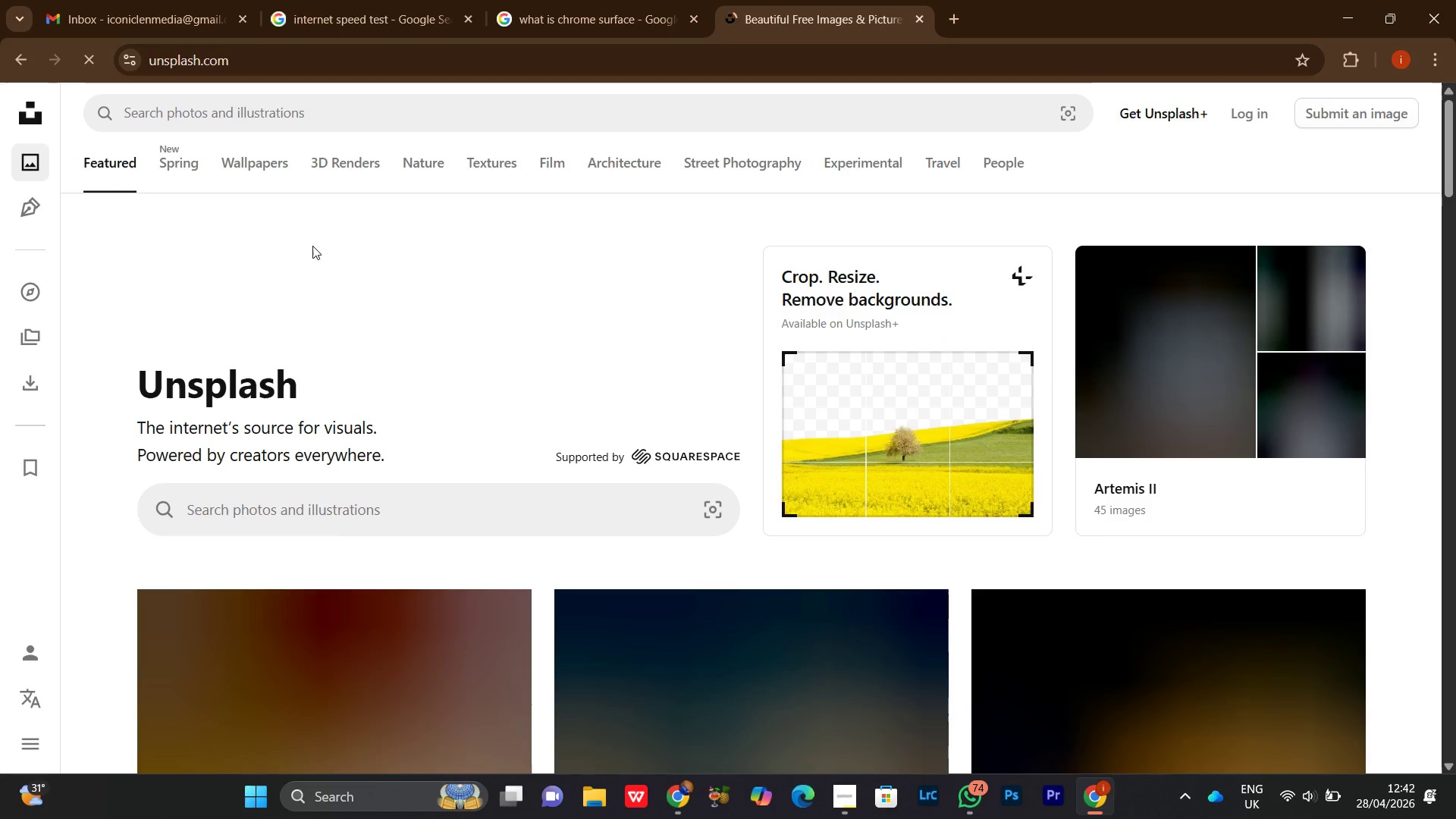 
scroll: coordinate [516, 318], scroll_direction: down, amount: 5.0
 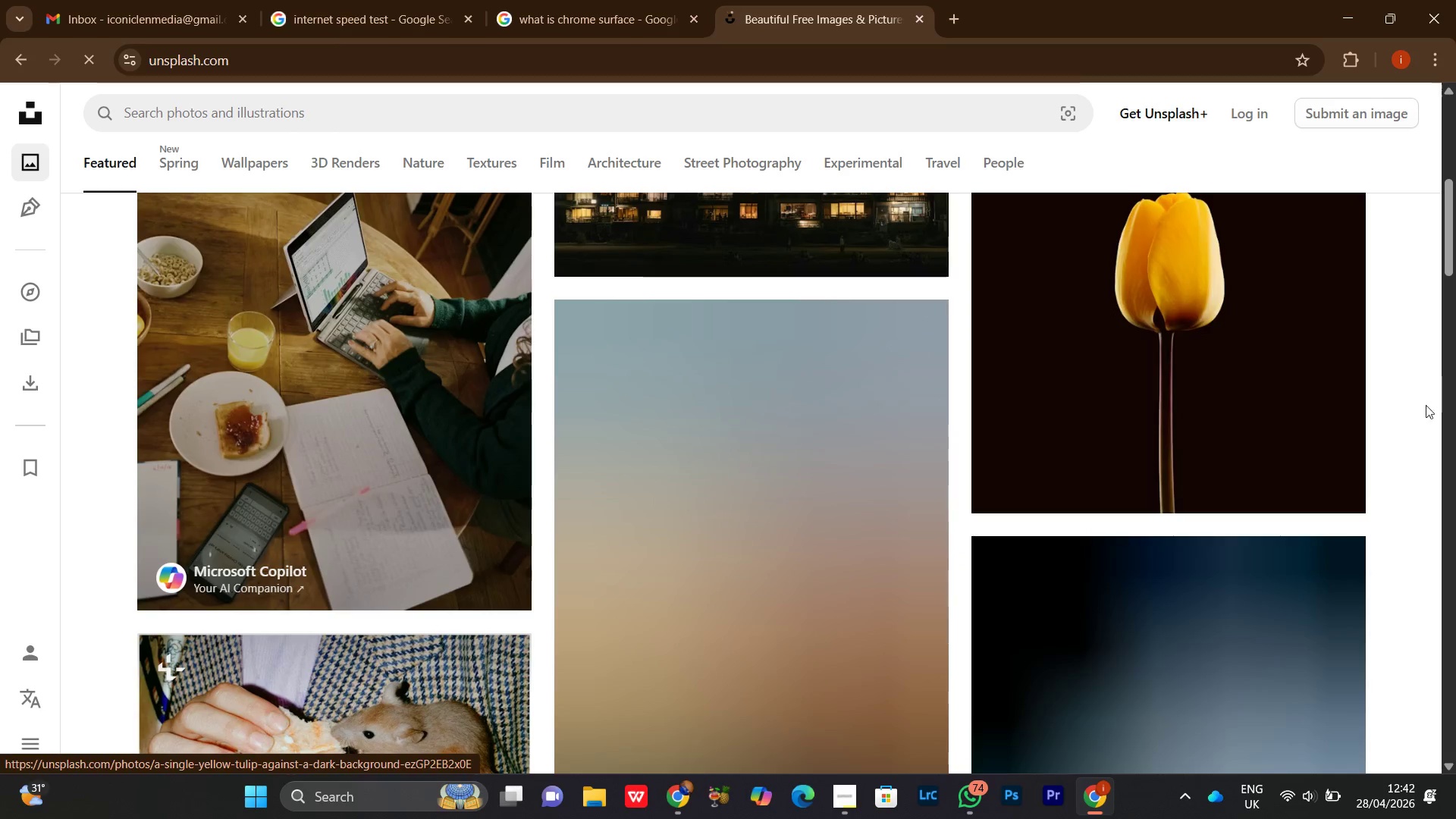 
scroll: coordinate [1414, 423], scroll_direction: up, amount: 5.0
 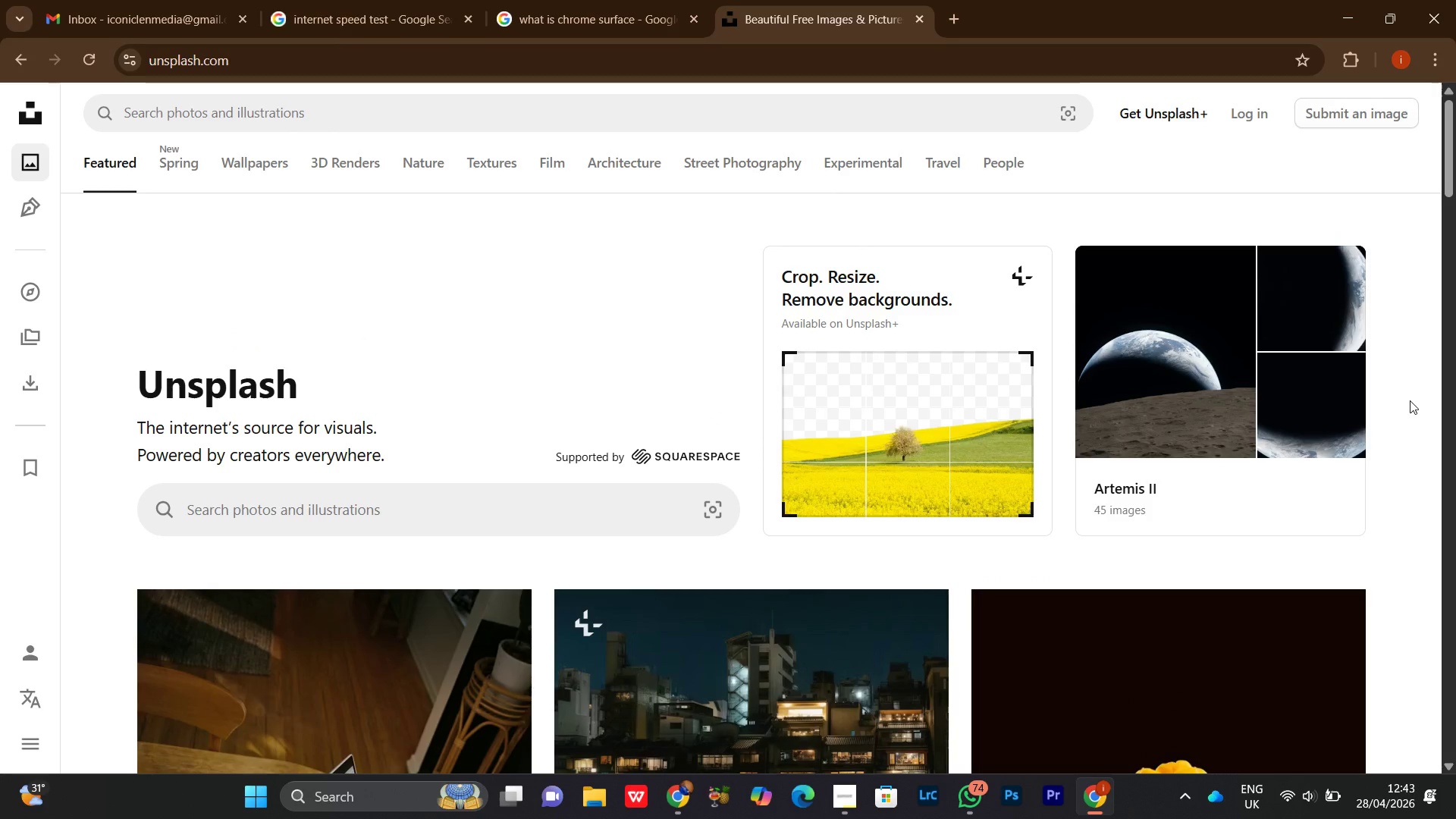 
scroll: coordinate [1420, 463], scroll_direction: down, amount: 9.0
 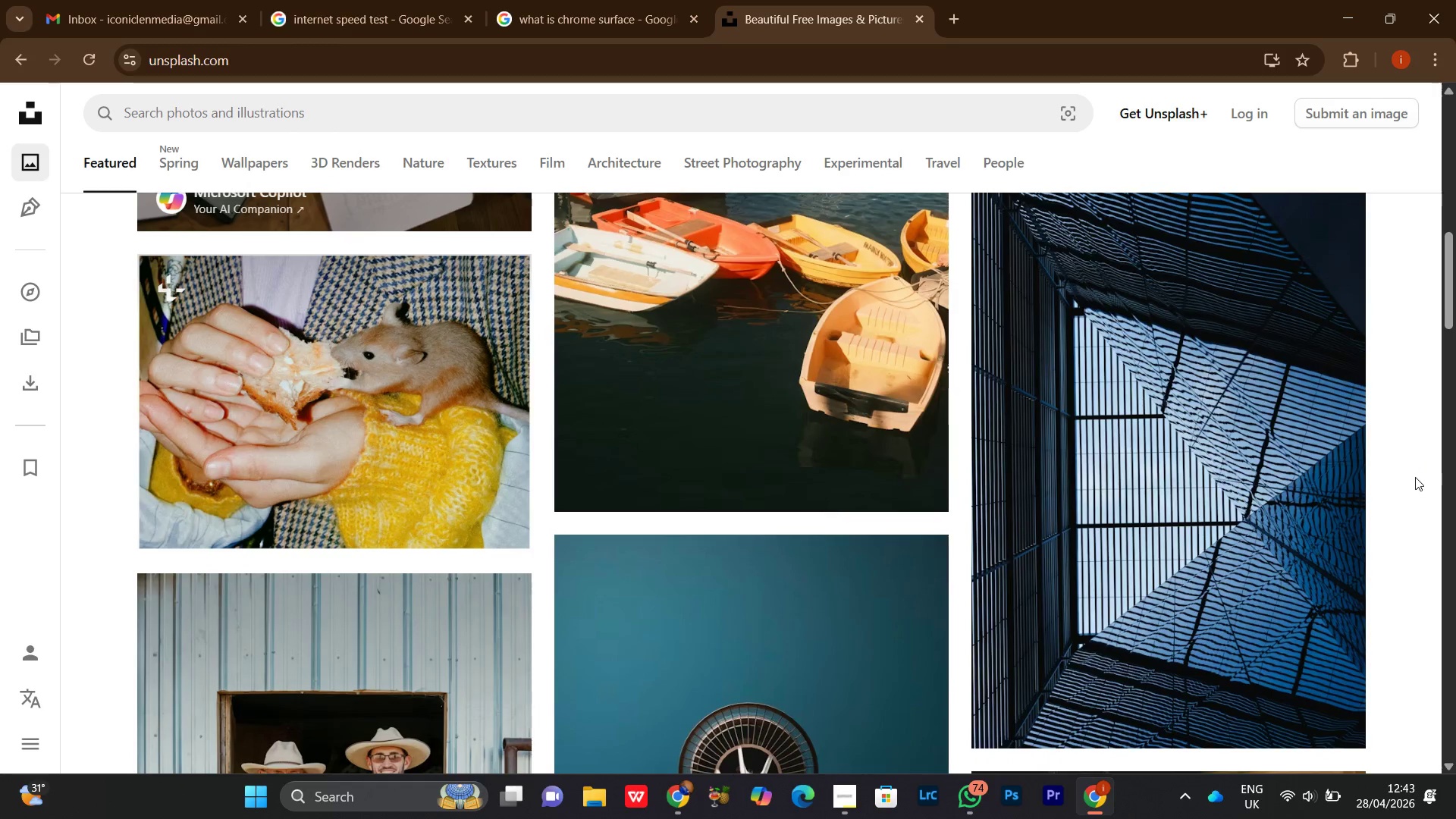 
scroll: coordinate [378, 331], scroll_direction: up, amount: 17.0
 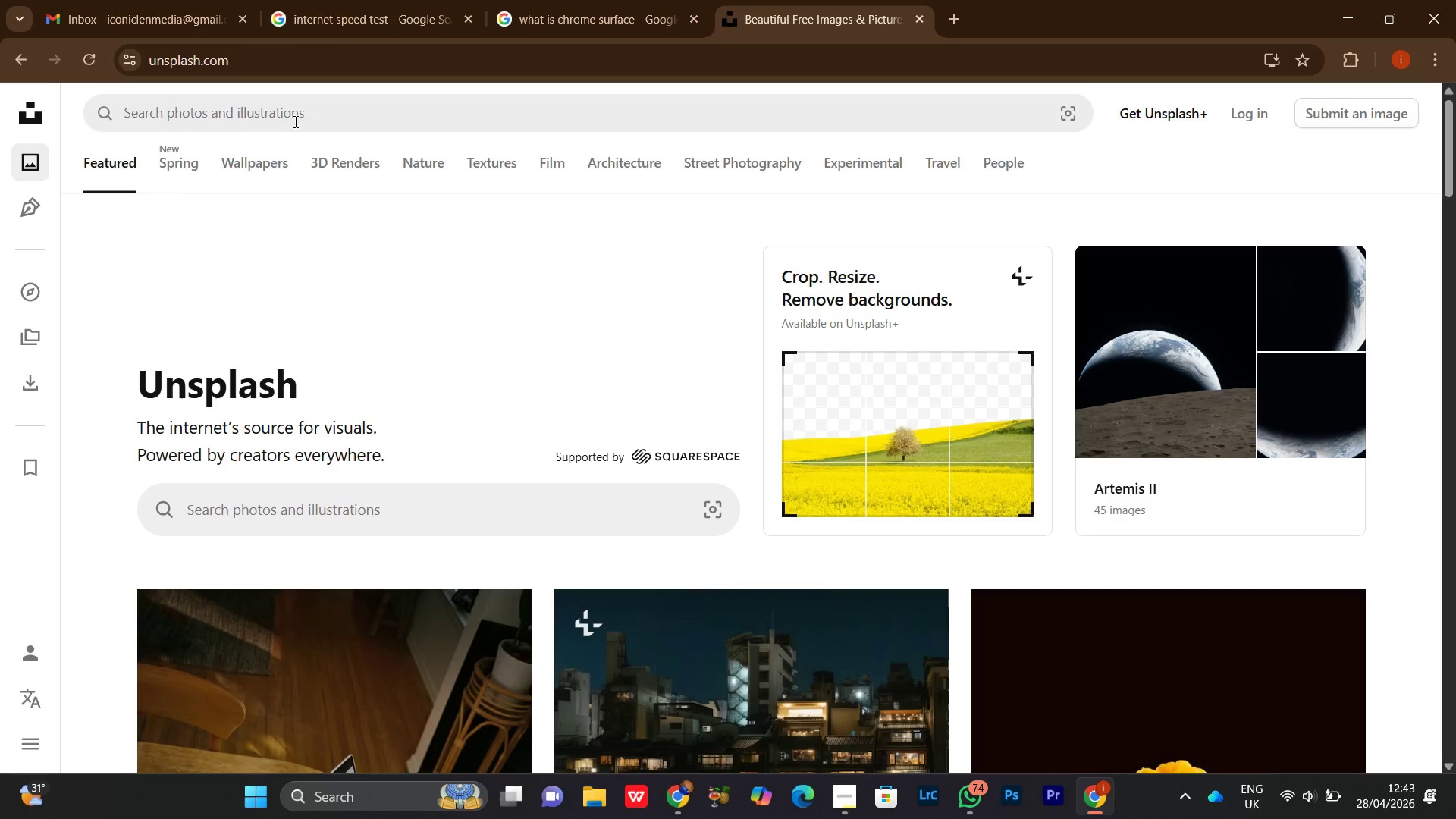 
left_click([298, 116])
 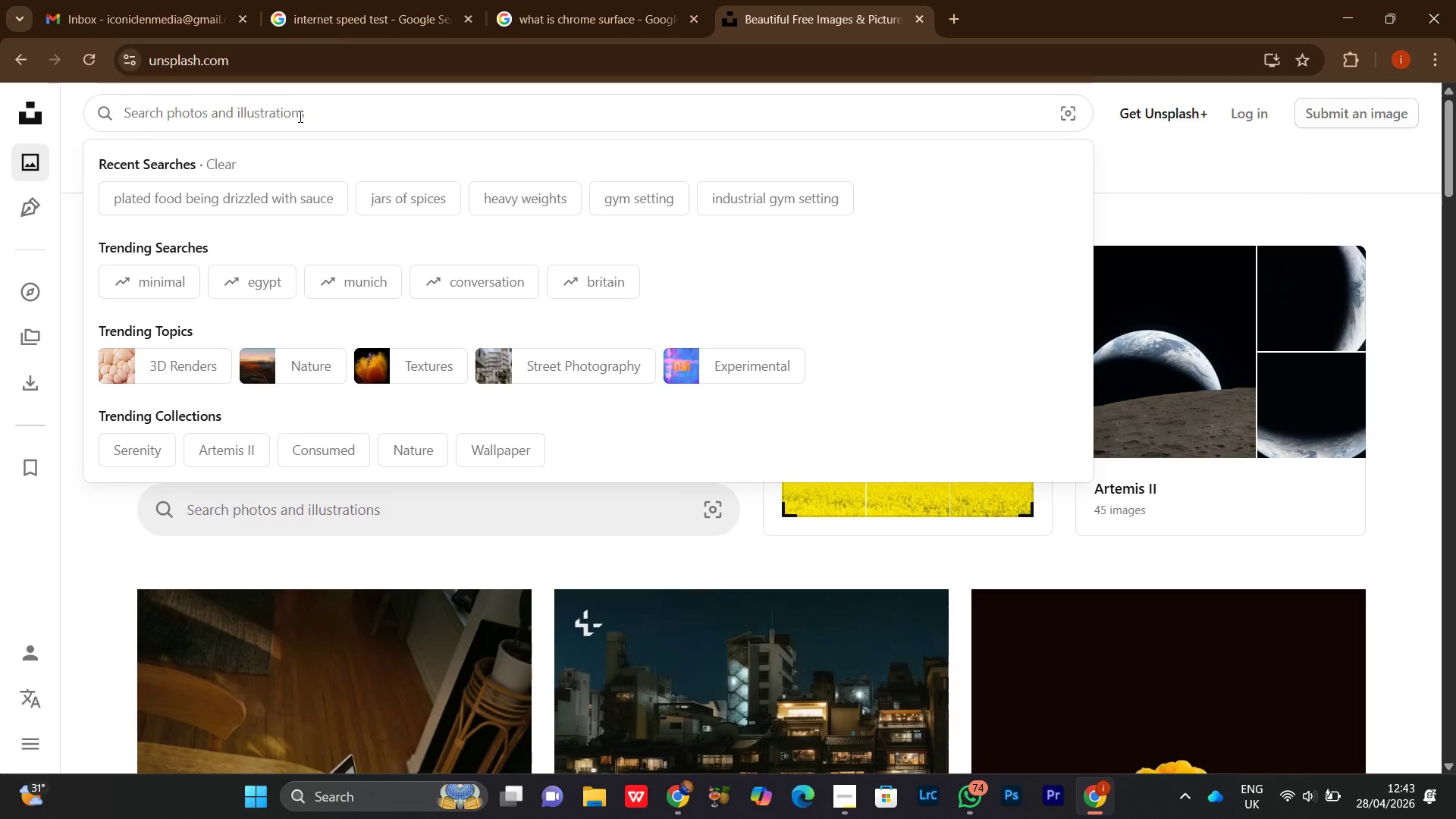 
key(Control+M)
 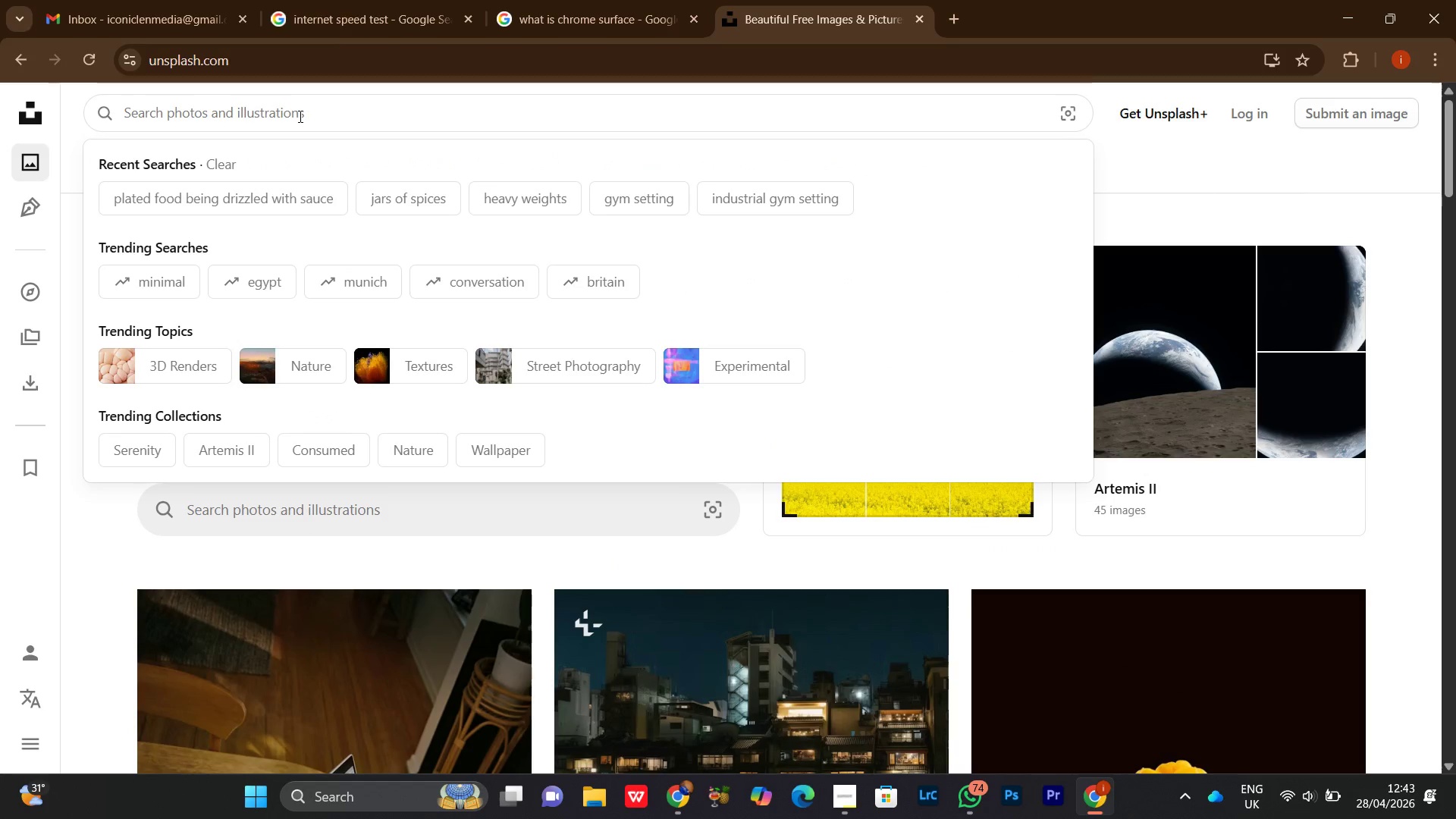 
key(Control+V)
 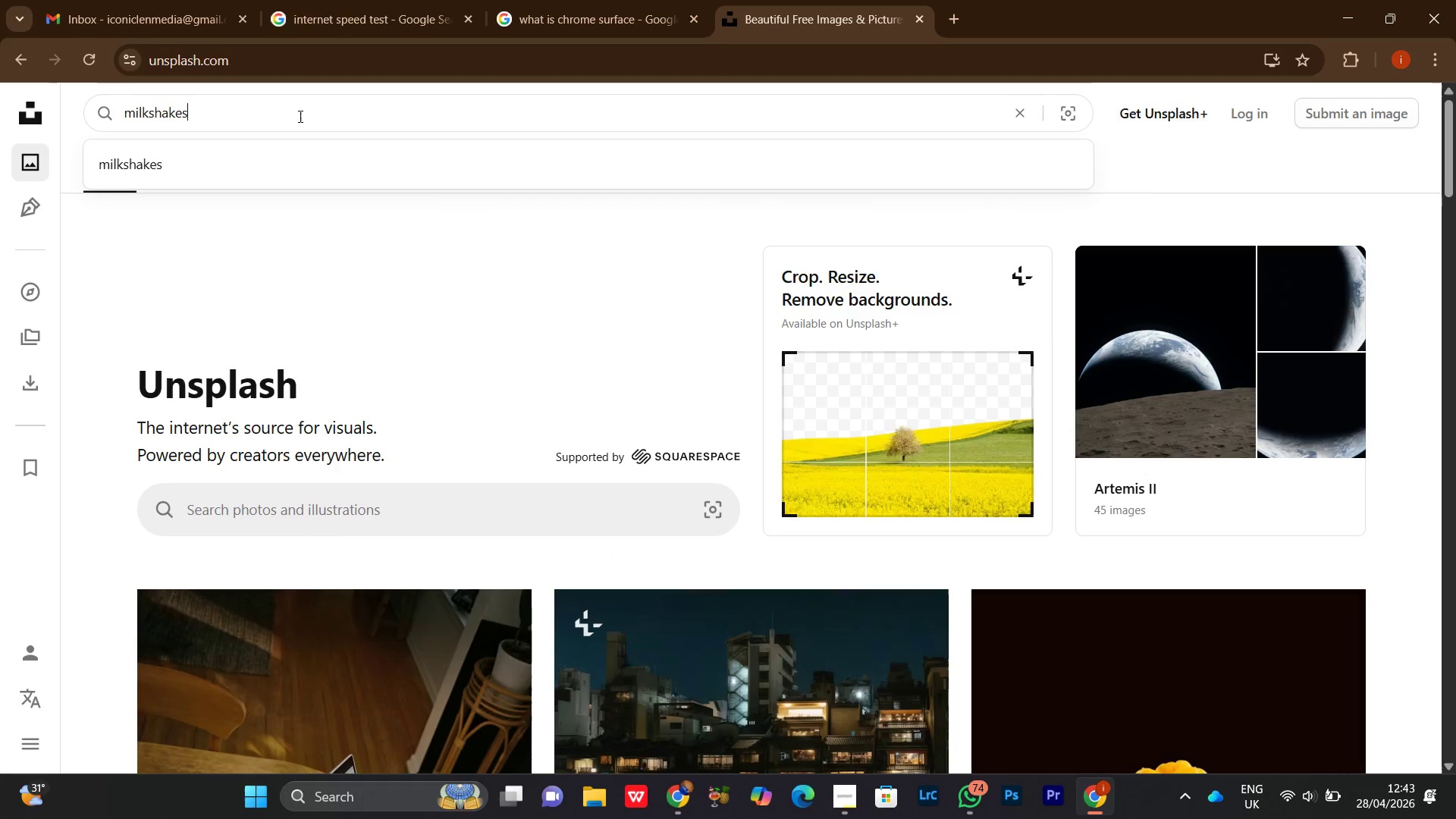 
key(Space)
 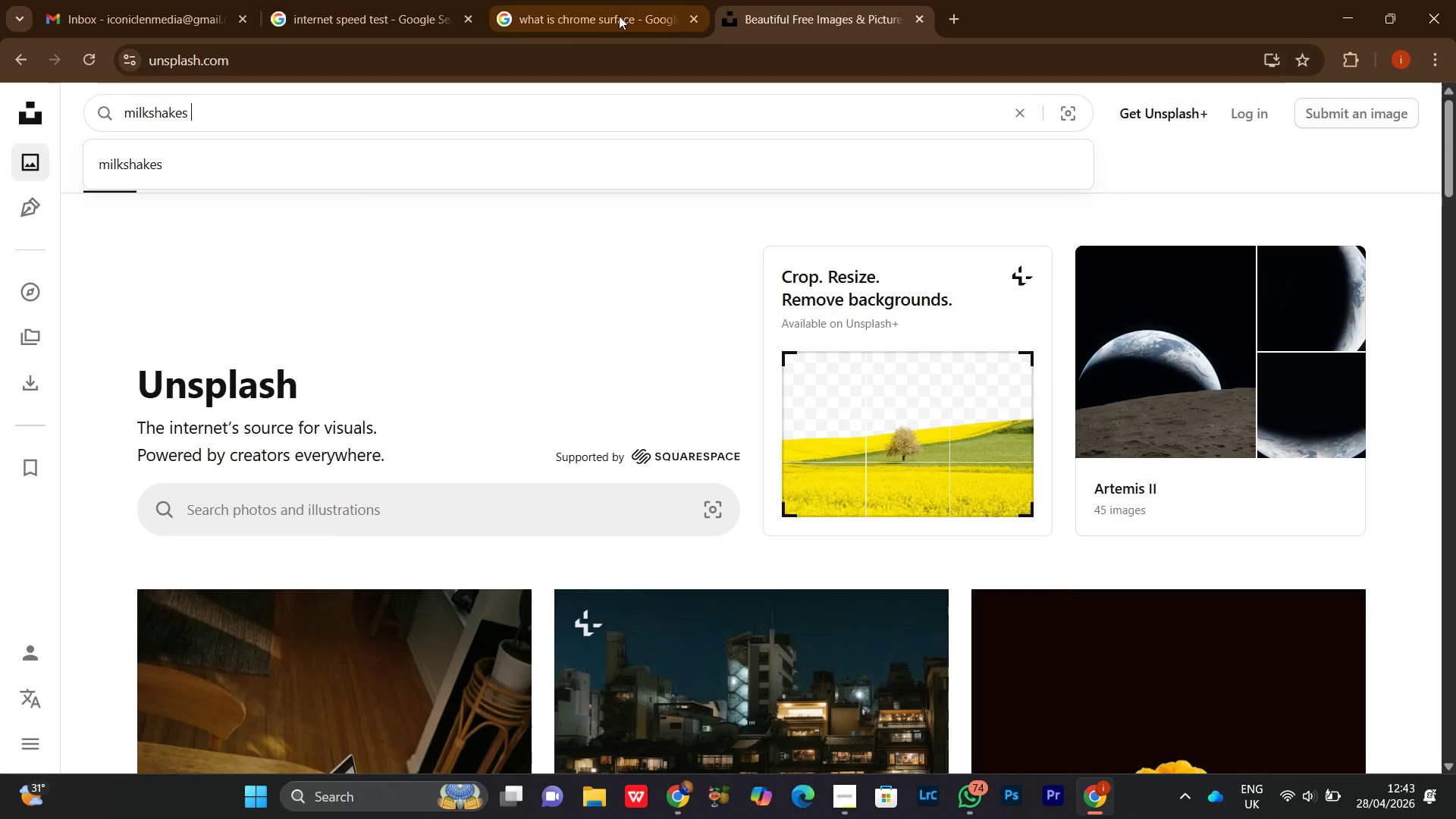 
mouse_move([659, 13])
 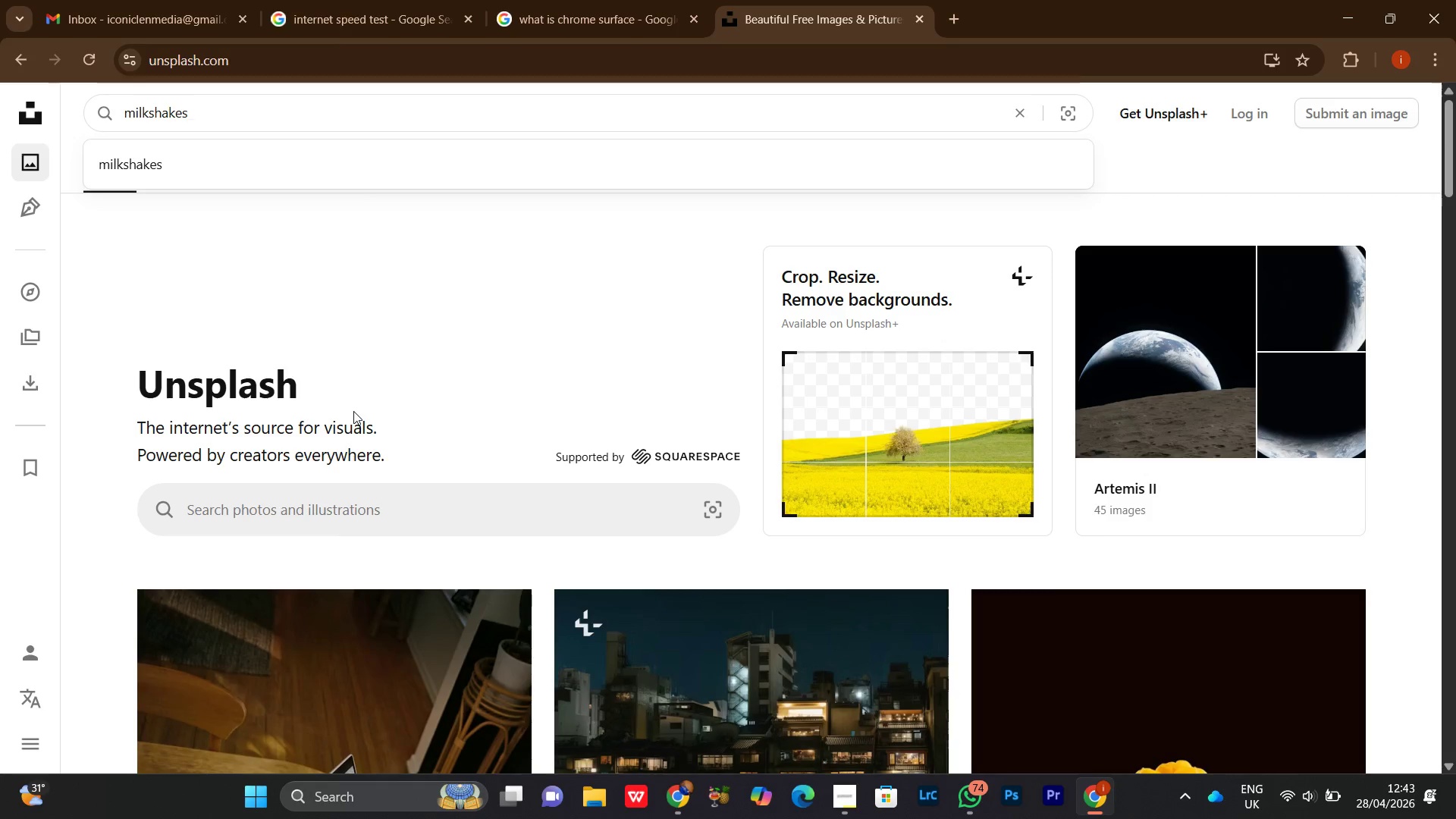 
type(in chrome surface)
 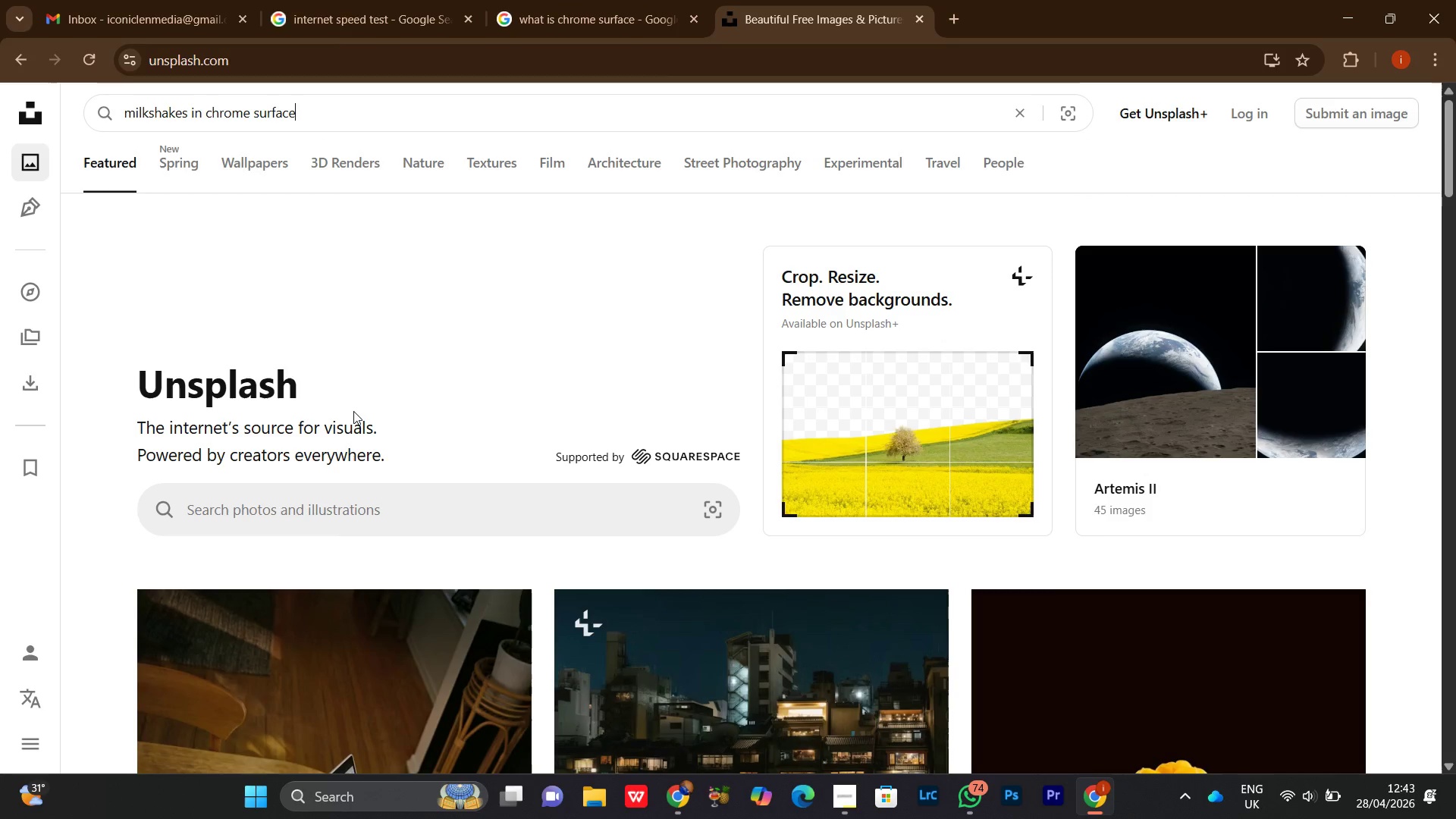 
key(Enter)
 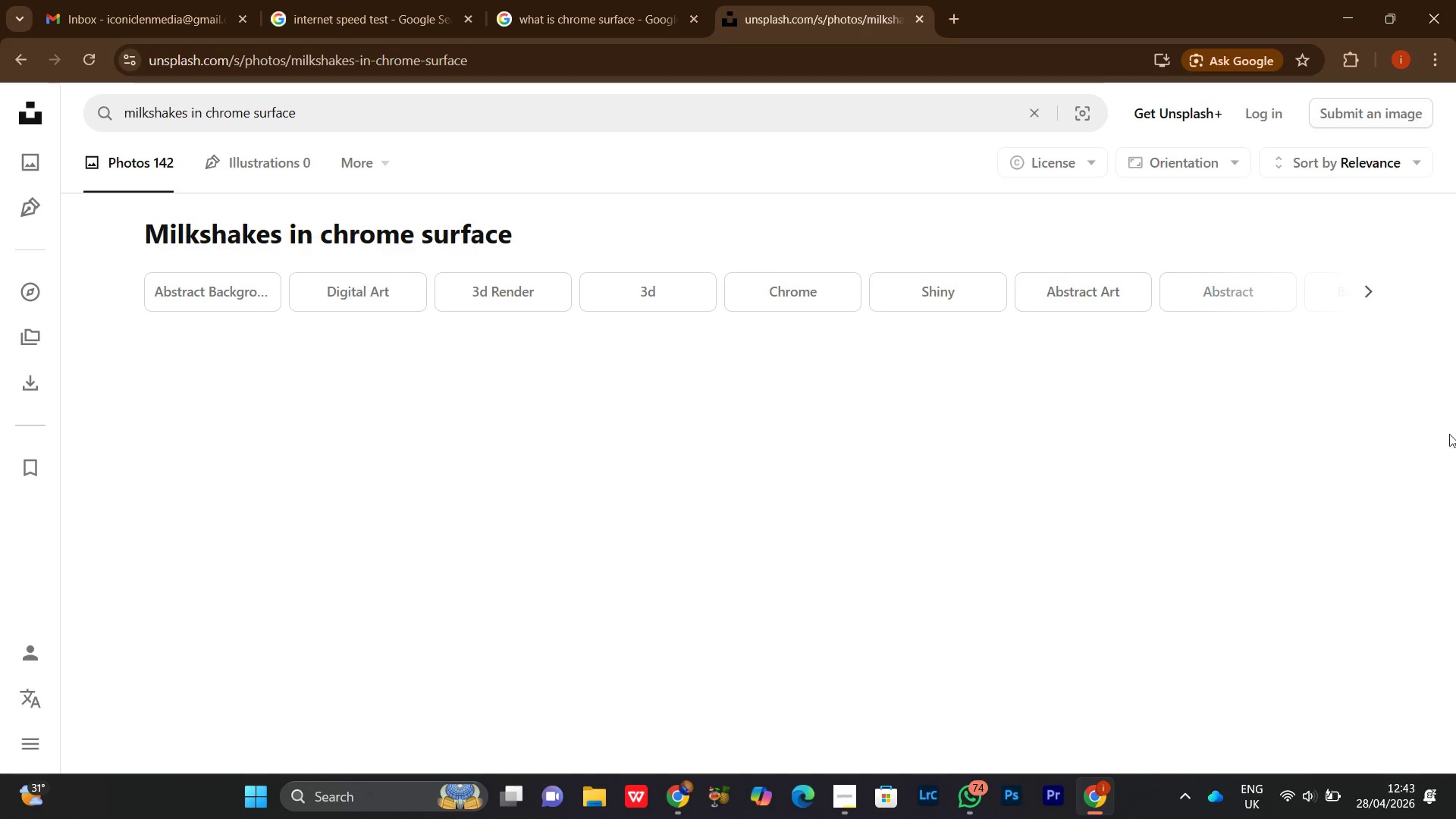 
scroll: coordinate [1453, 437], scroll_direction: down, amount: 46.0
 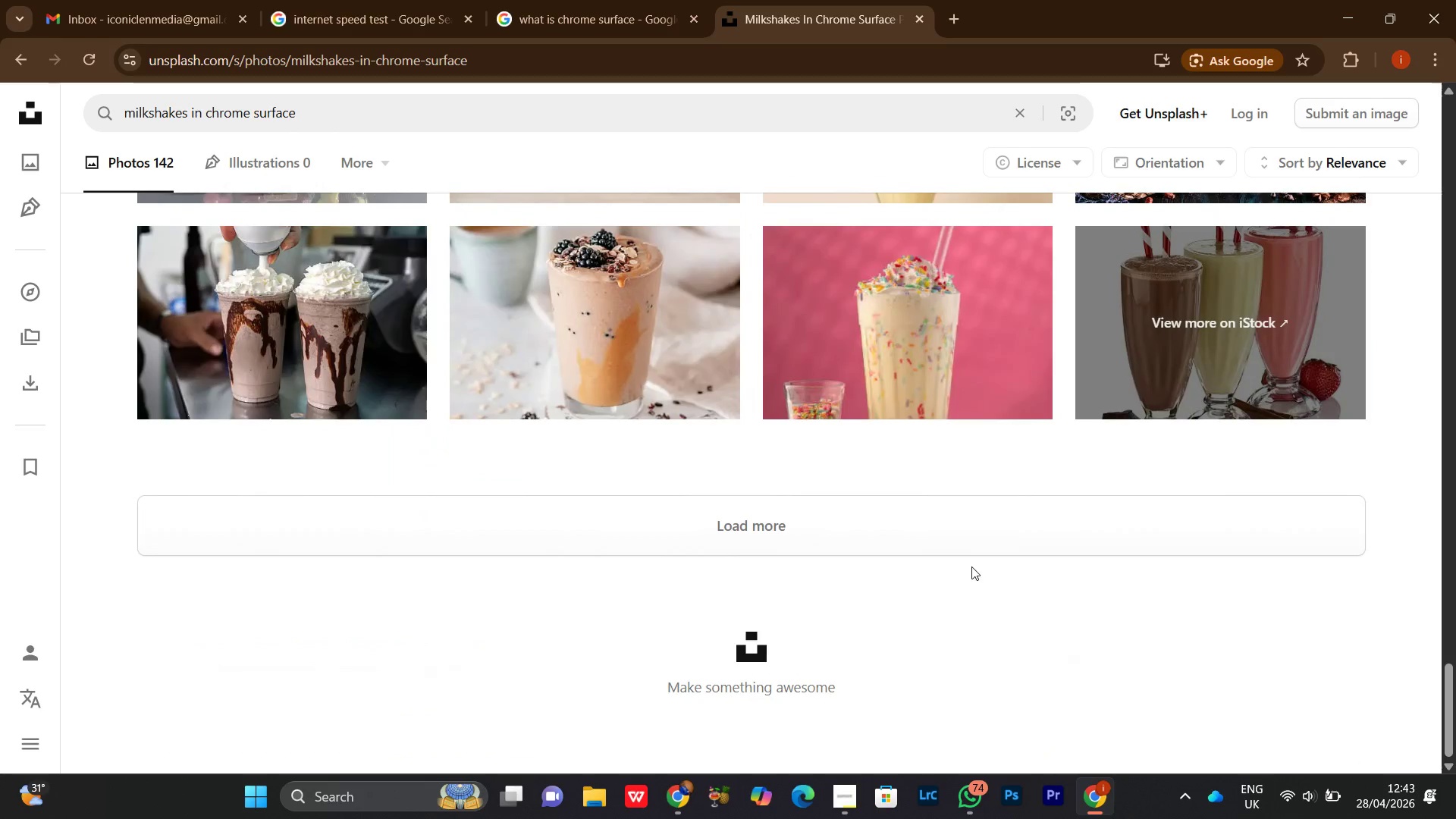 
left_click([934, 541])
 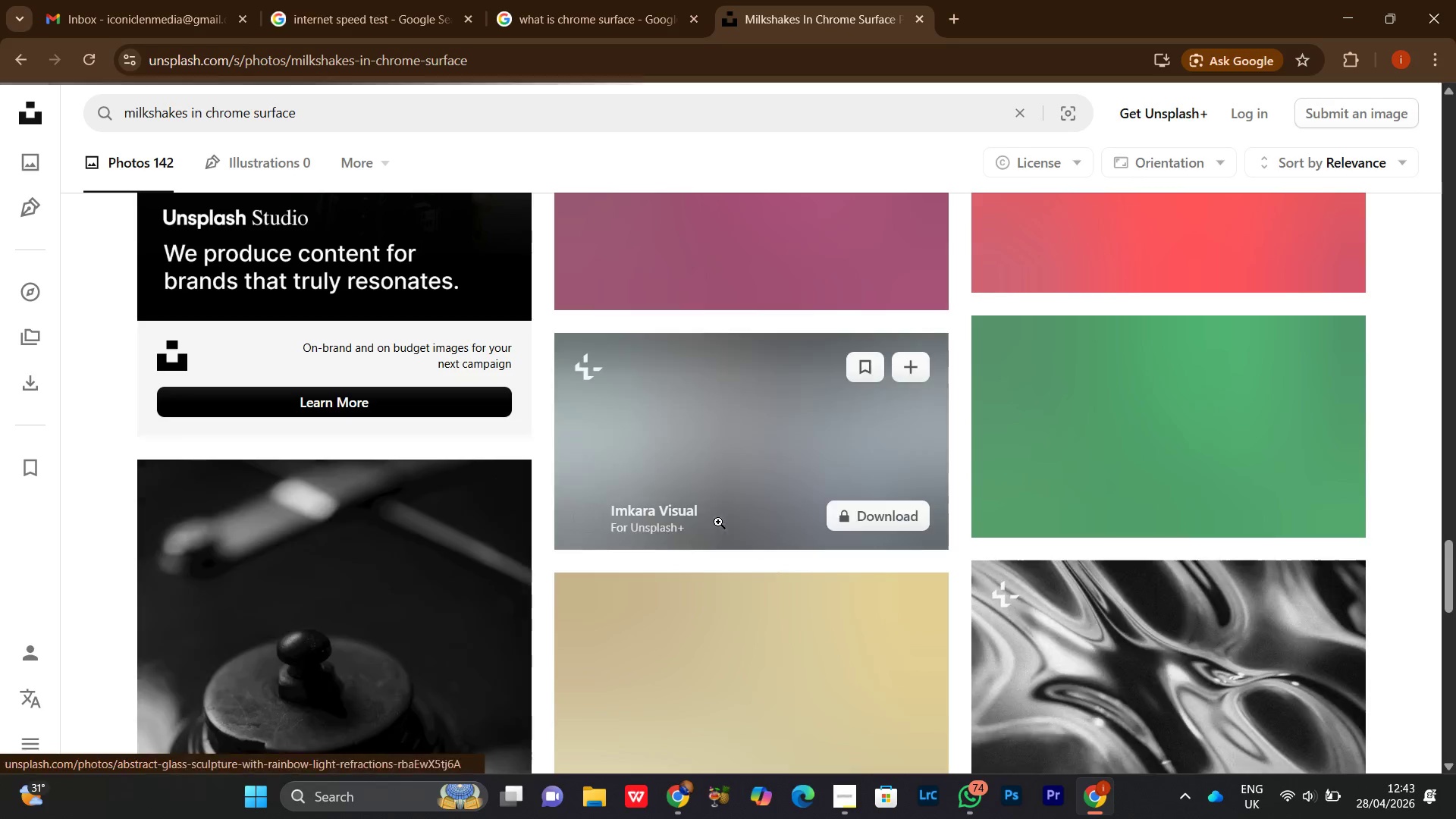 
scroll: coordinate [554, 561], scroll_direction: down, amount: 7.0
 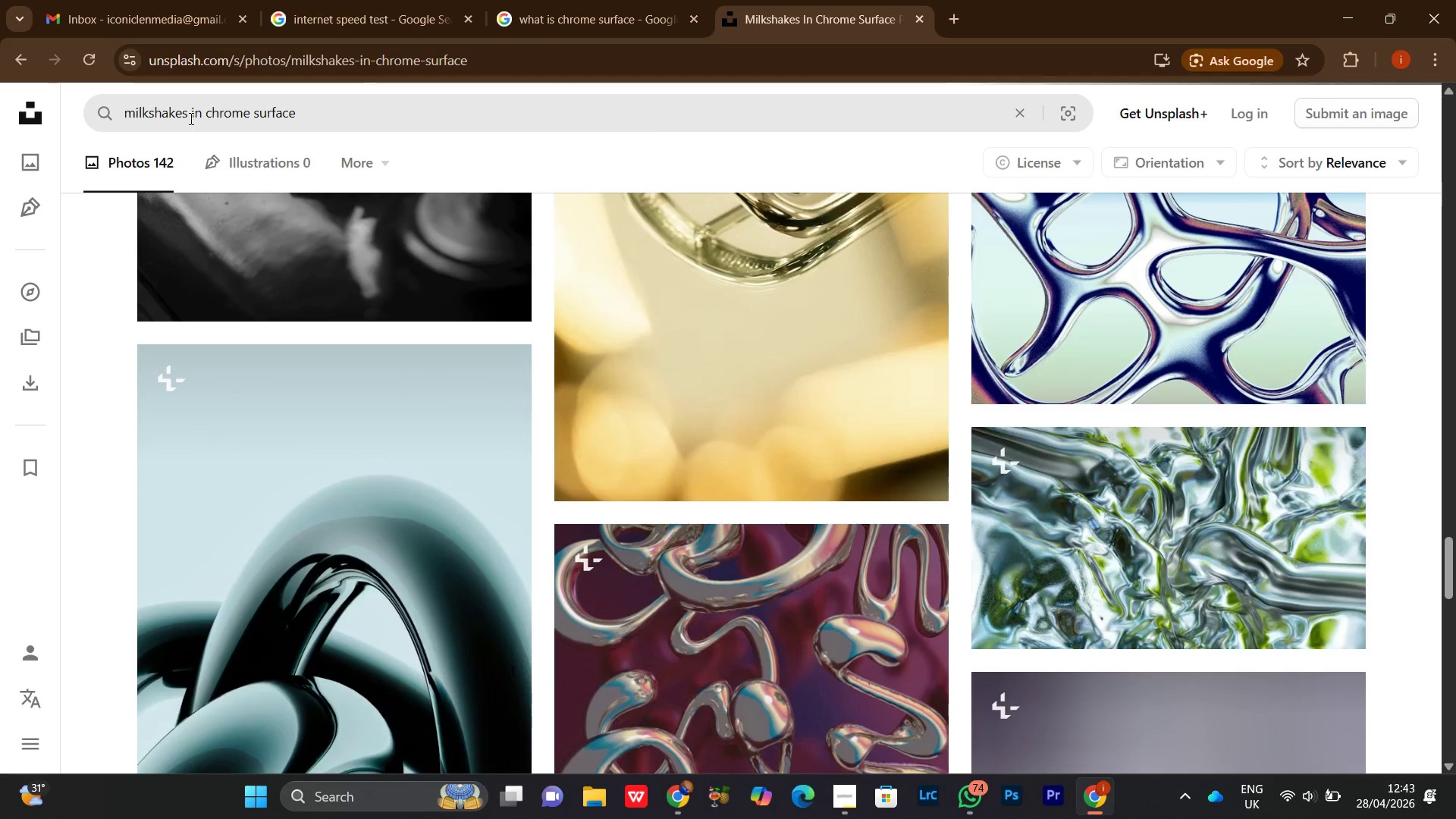 
scroll: coordinate [347, 315], scroll_direction: up, amount: 4.0
 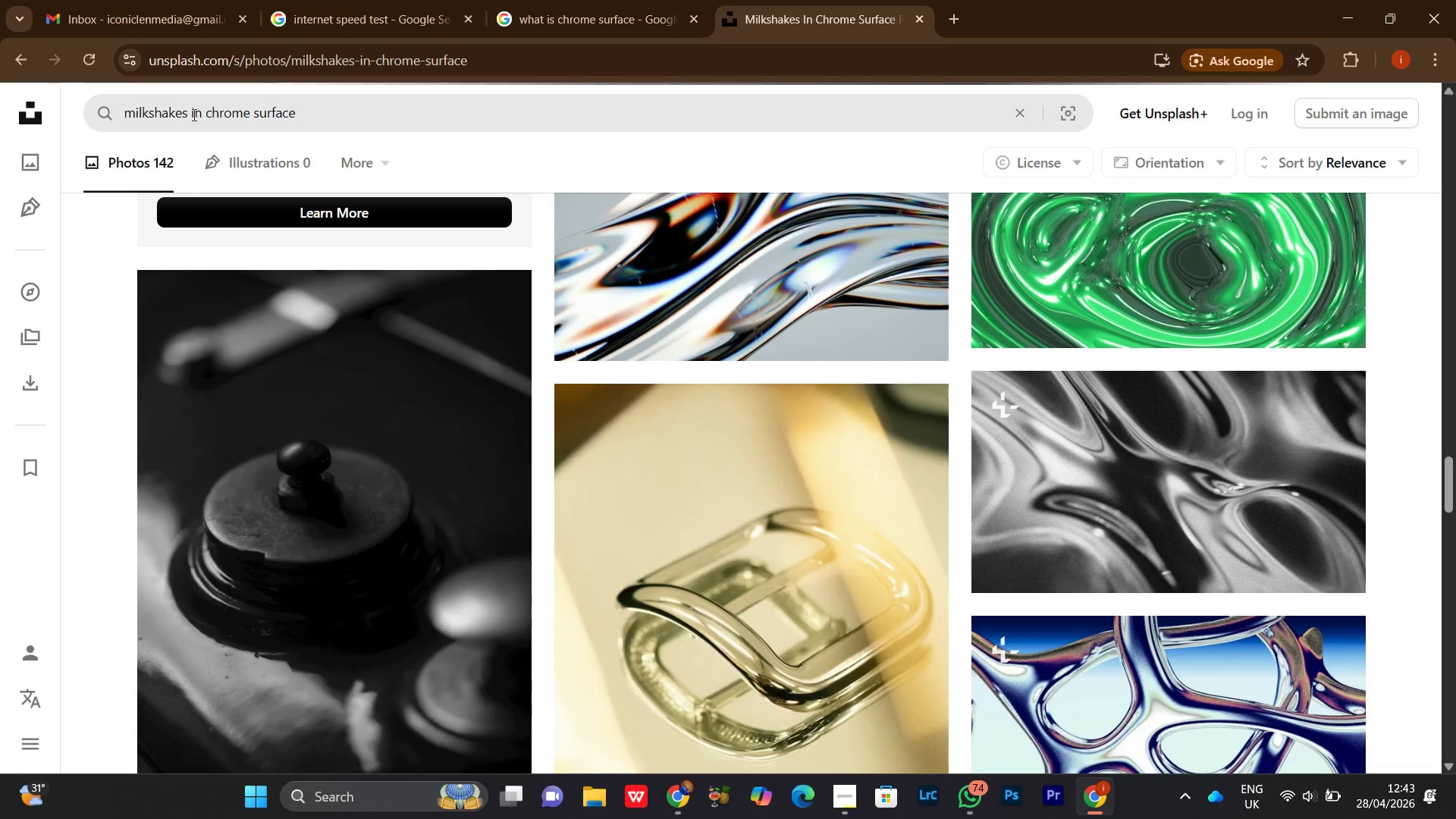 
left_click_drag(start_coordinate=[193, 111], to_coordinate=[206, 117])
 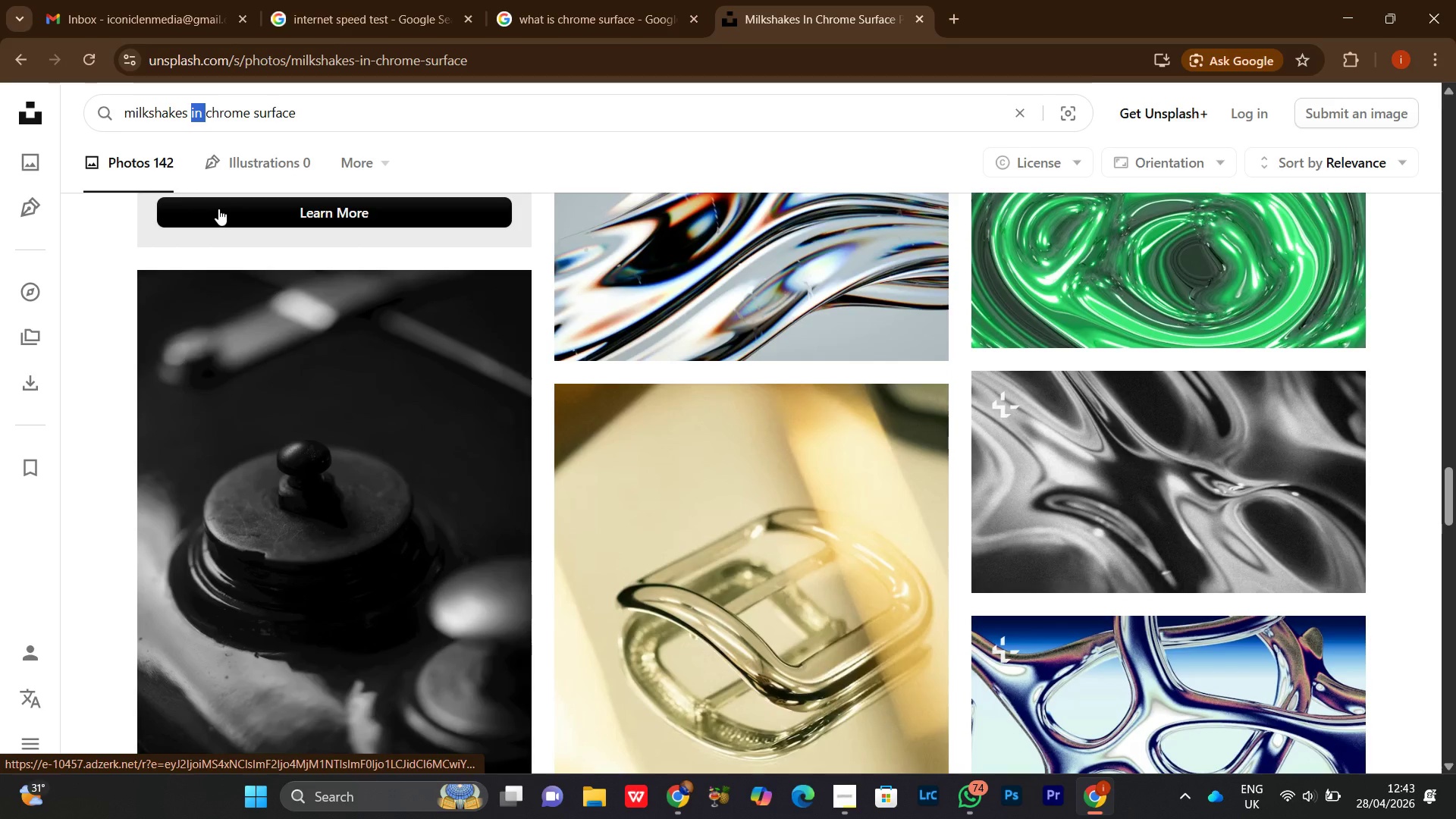 
type(under )
 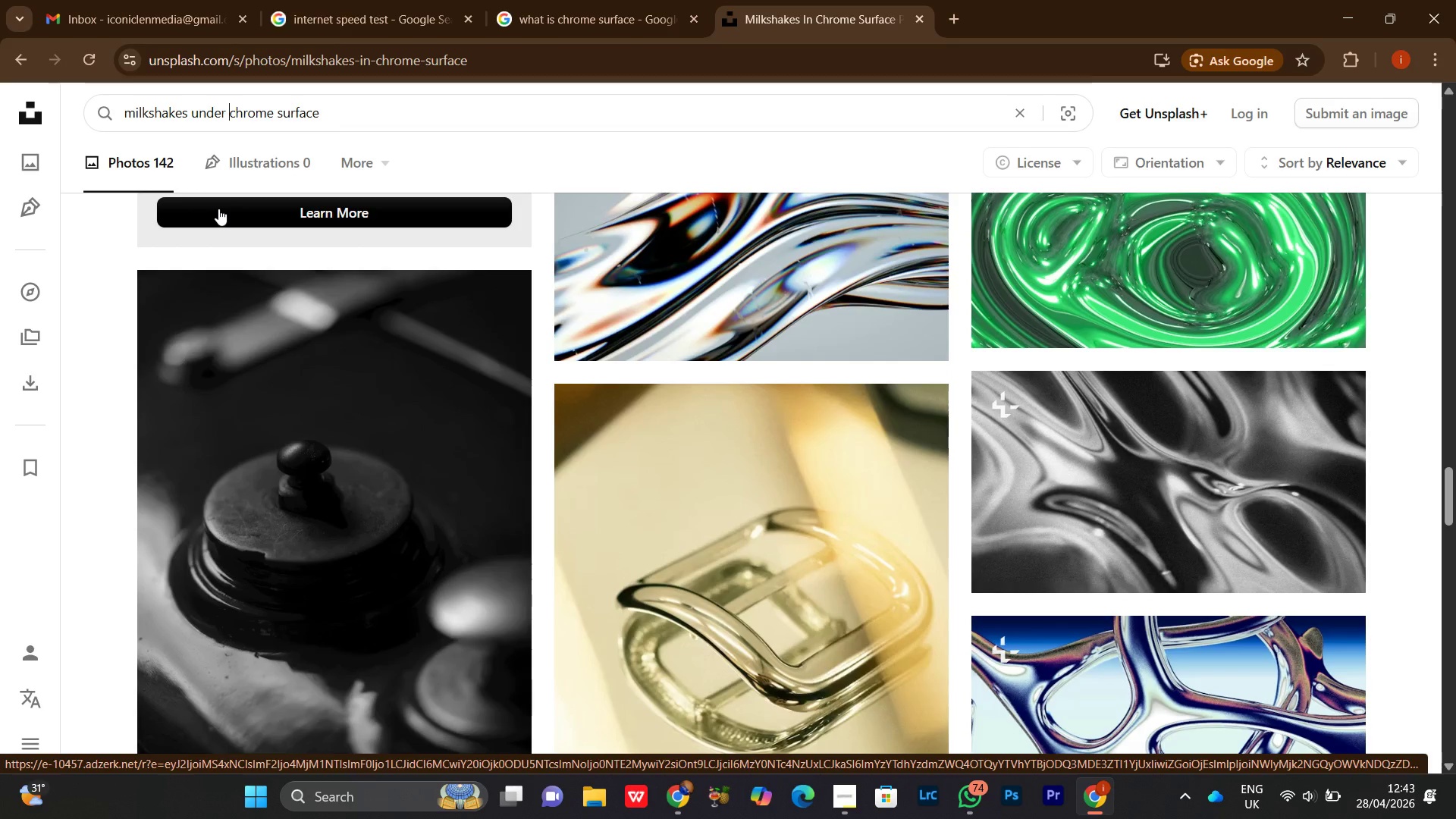 
key(Control+ControlLeft)
 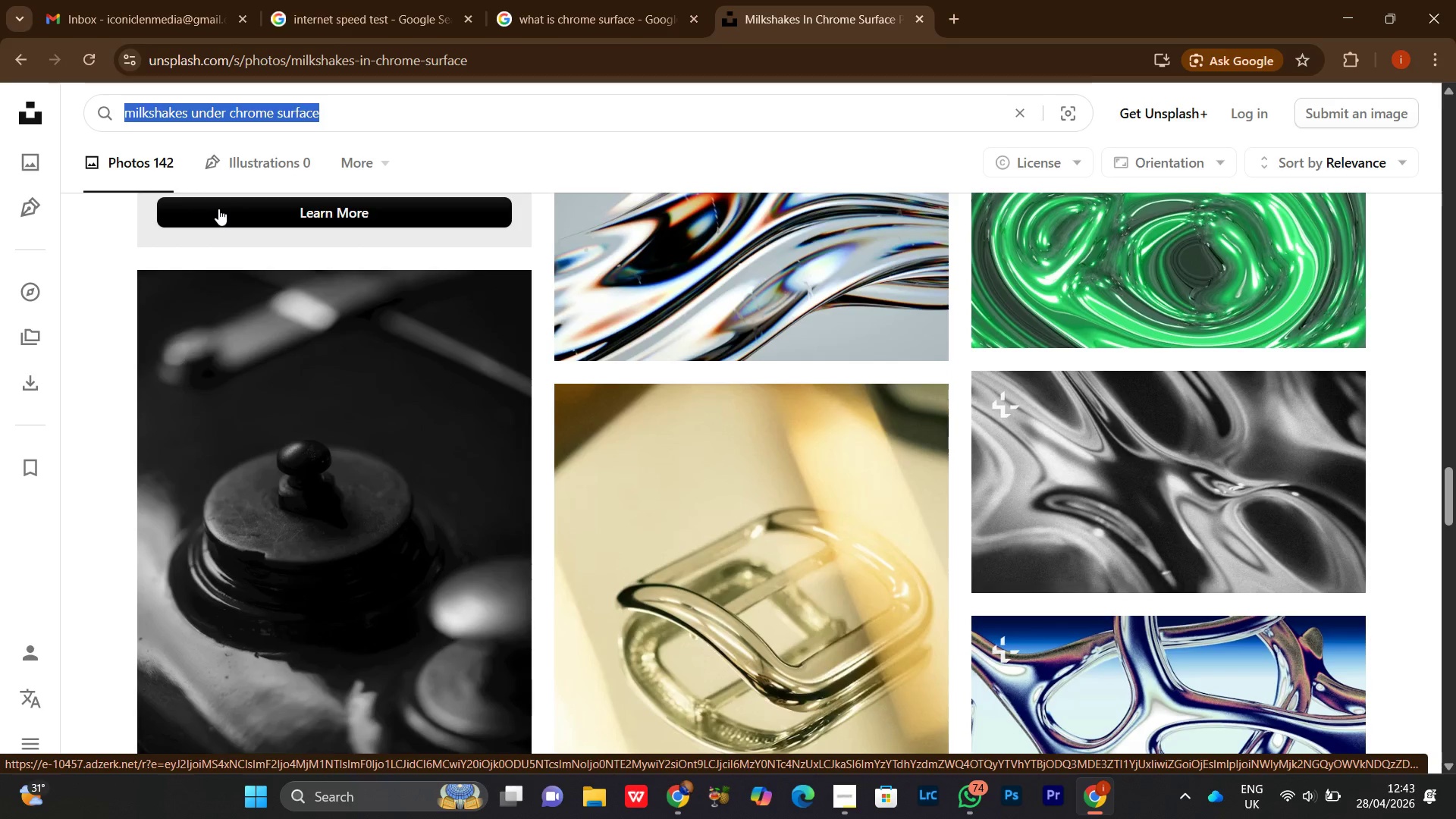 
key(Control+A)
 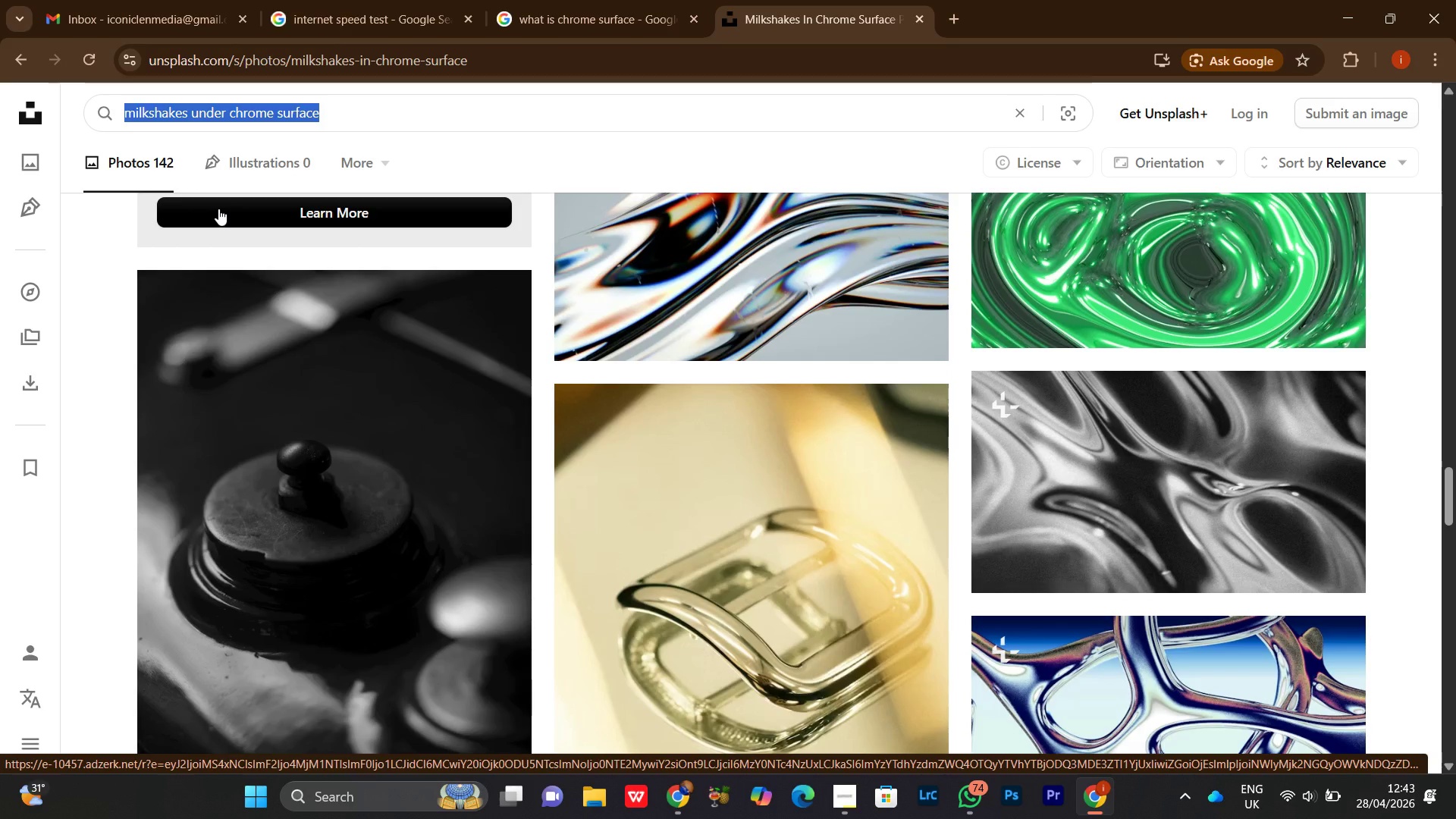 
key(Control+C)
 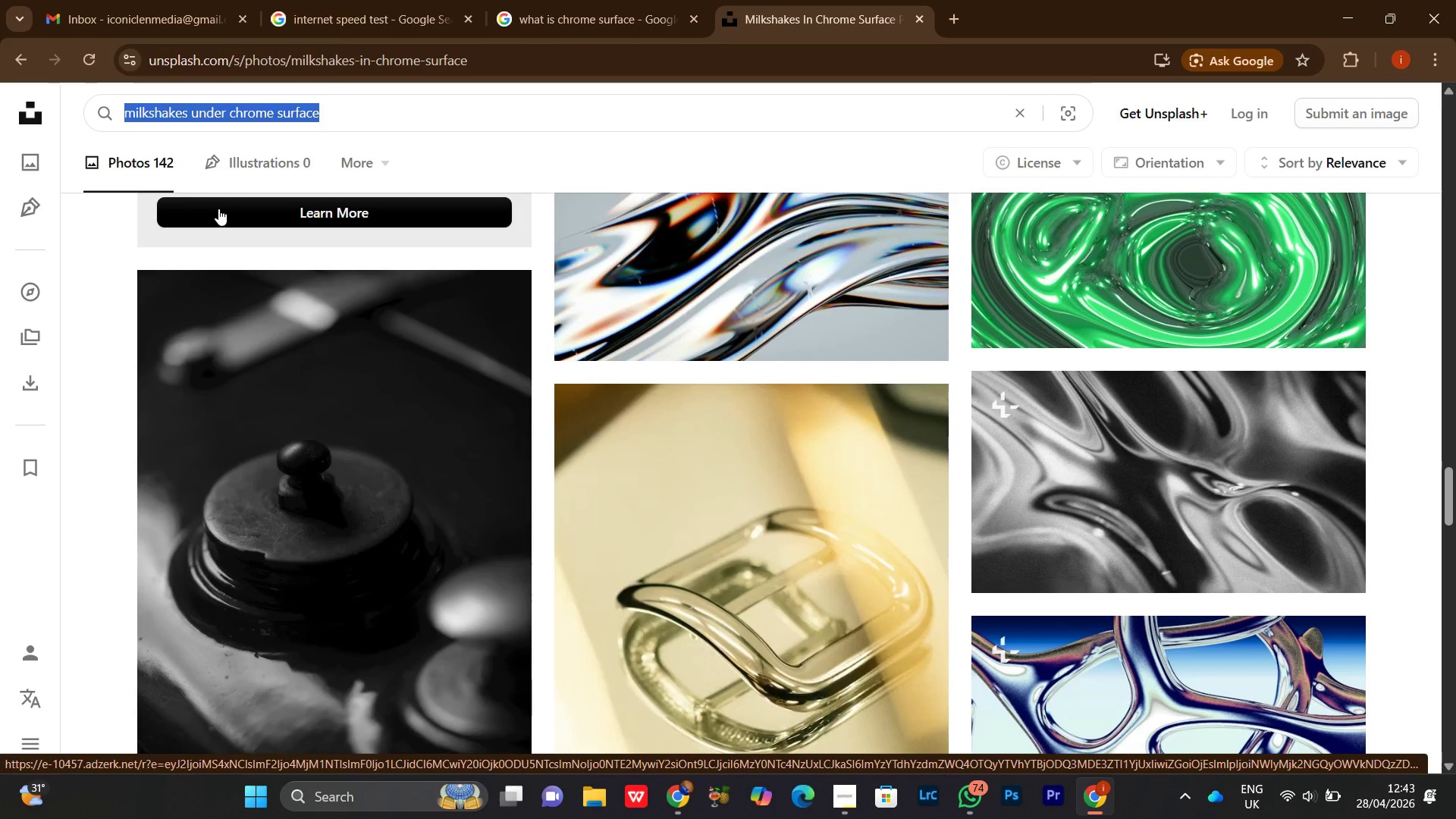 
key(Control+C)
 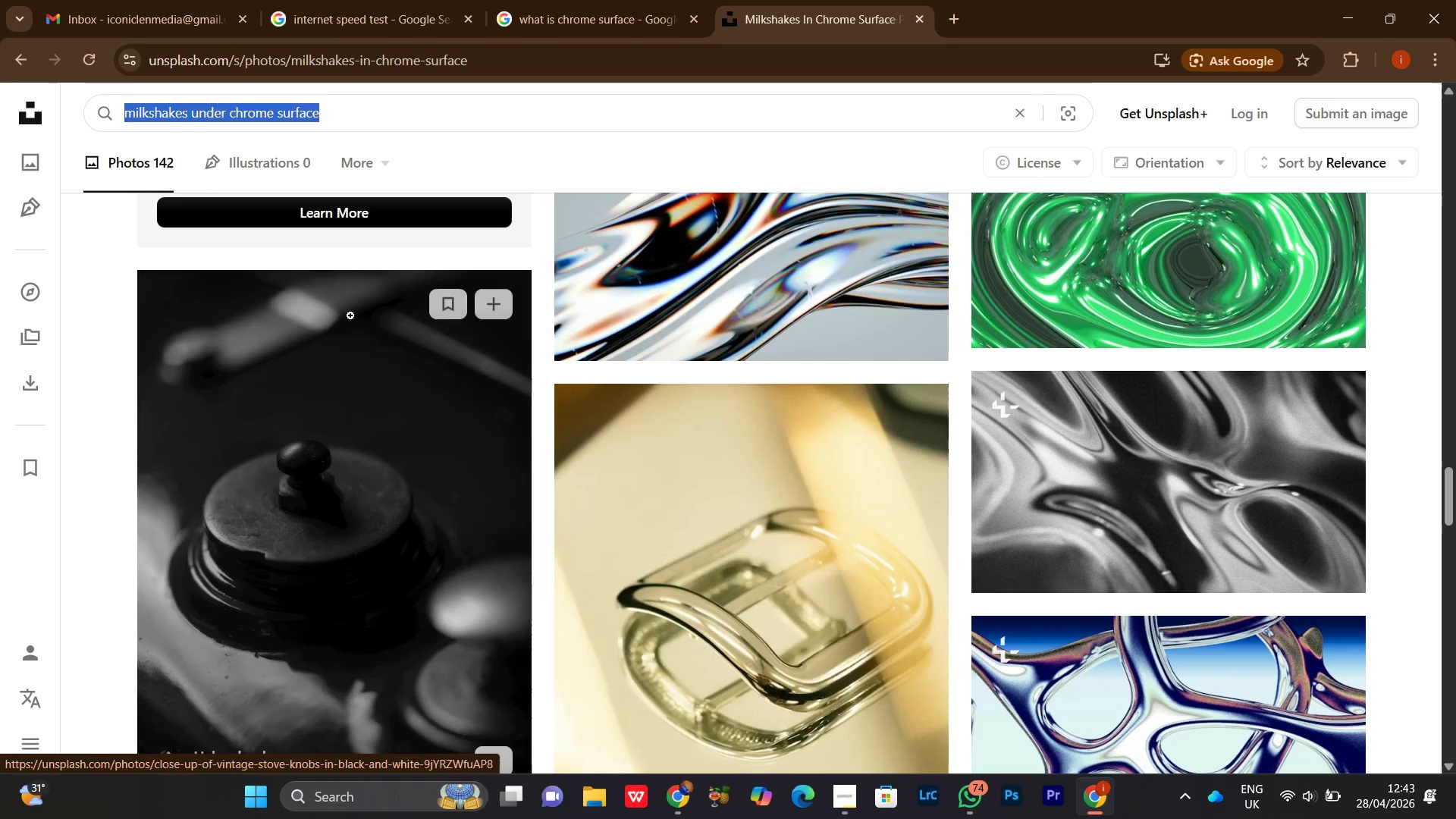 
key(ArrowRight)
 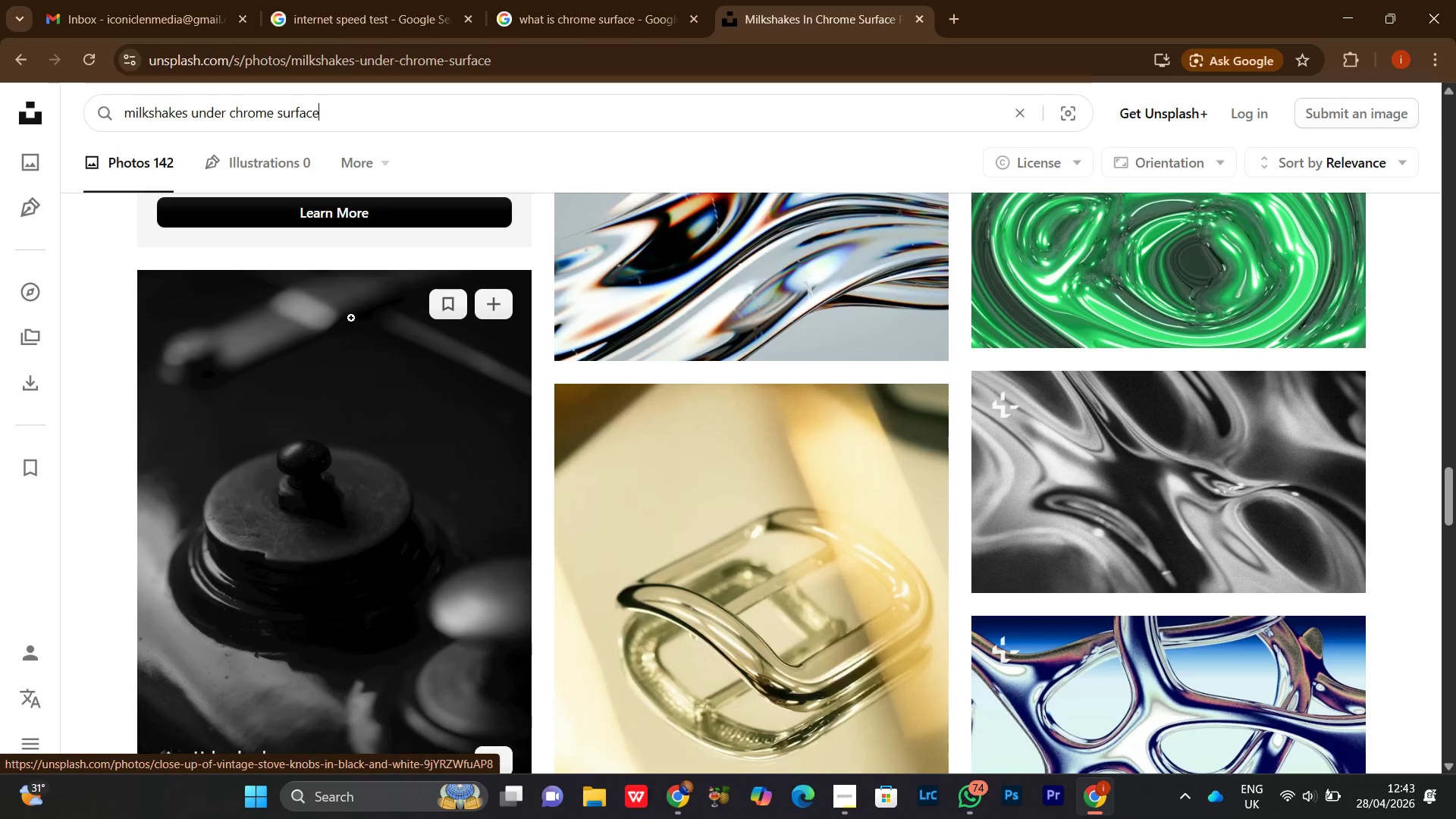 
key(Enter)
 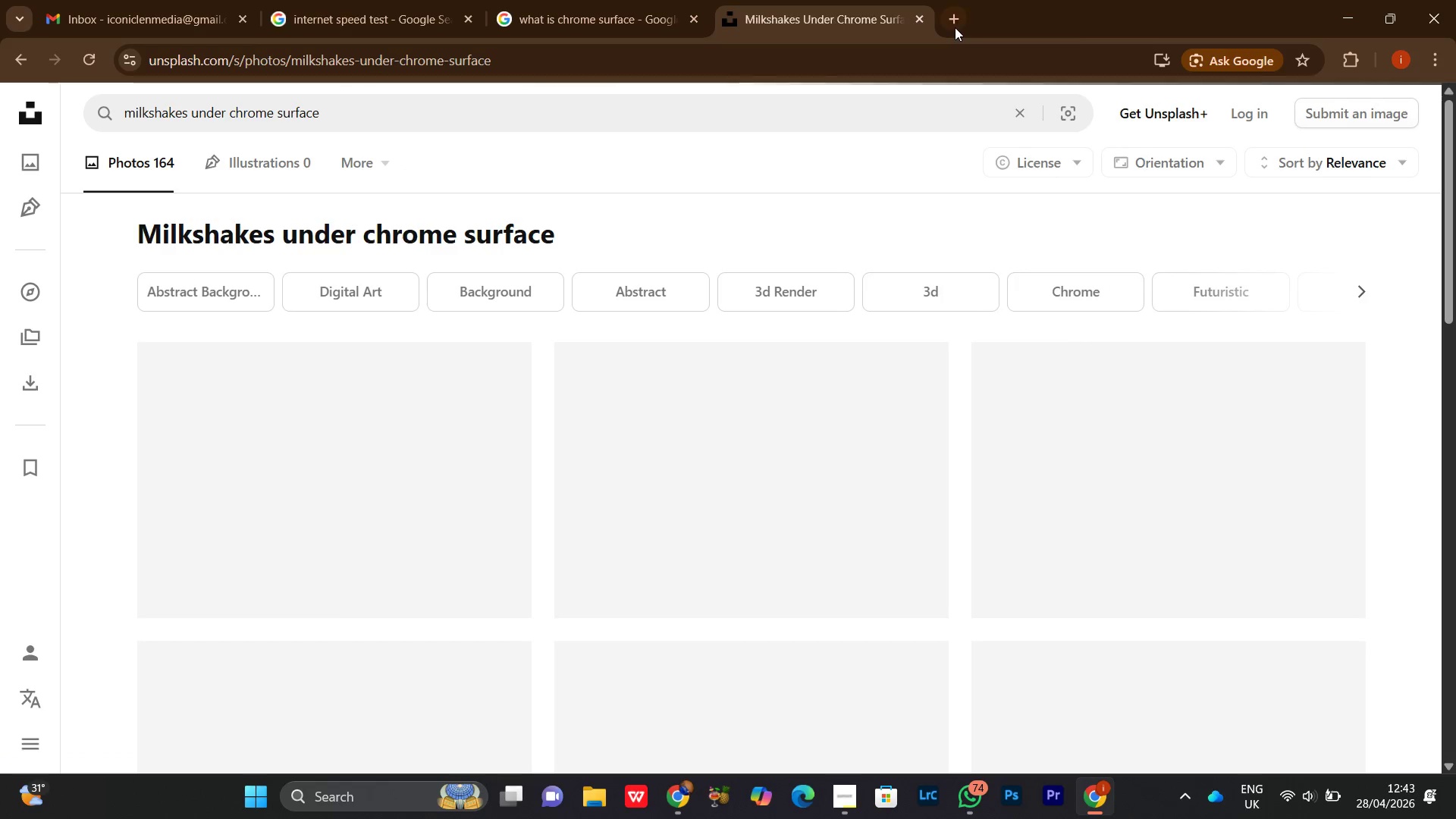 
left_click([954, 19])
 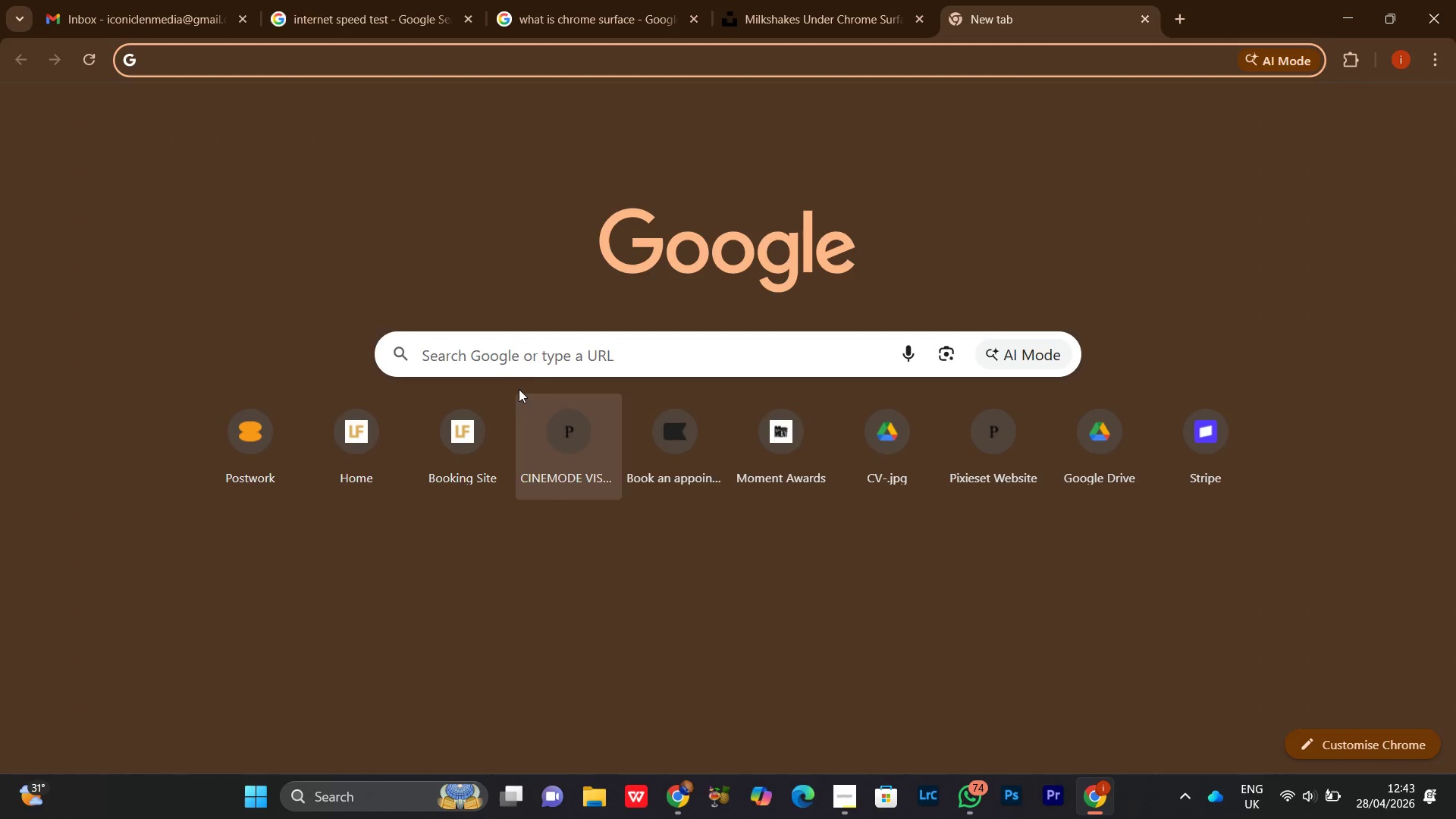 
left_click([517, 366])
 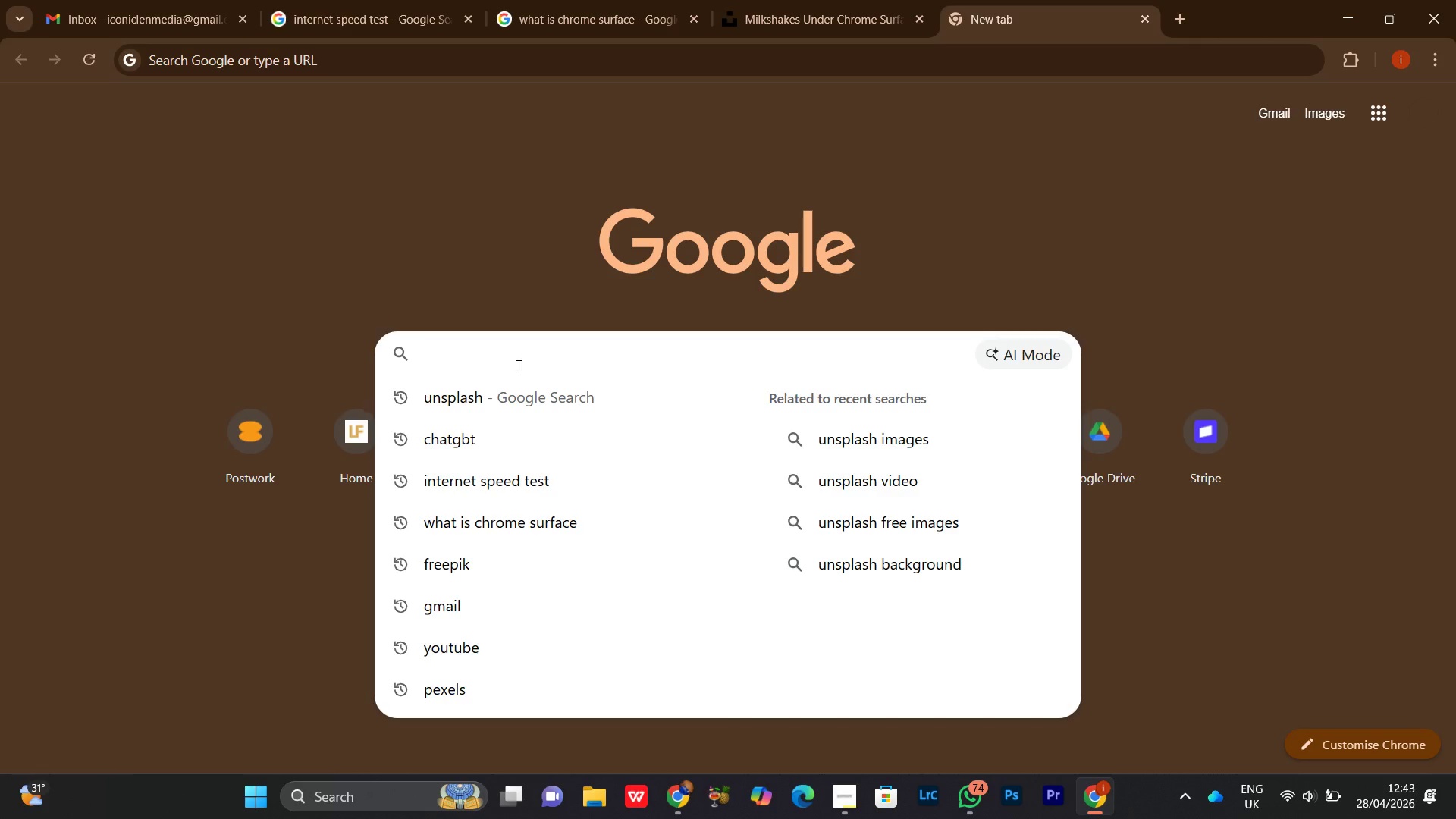 
type(fre)
 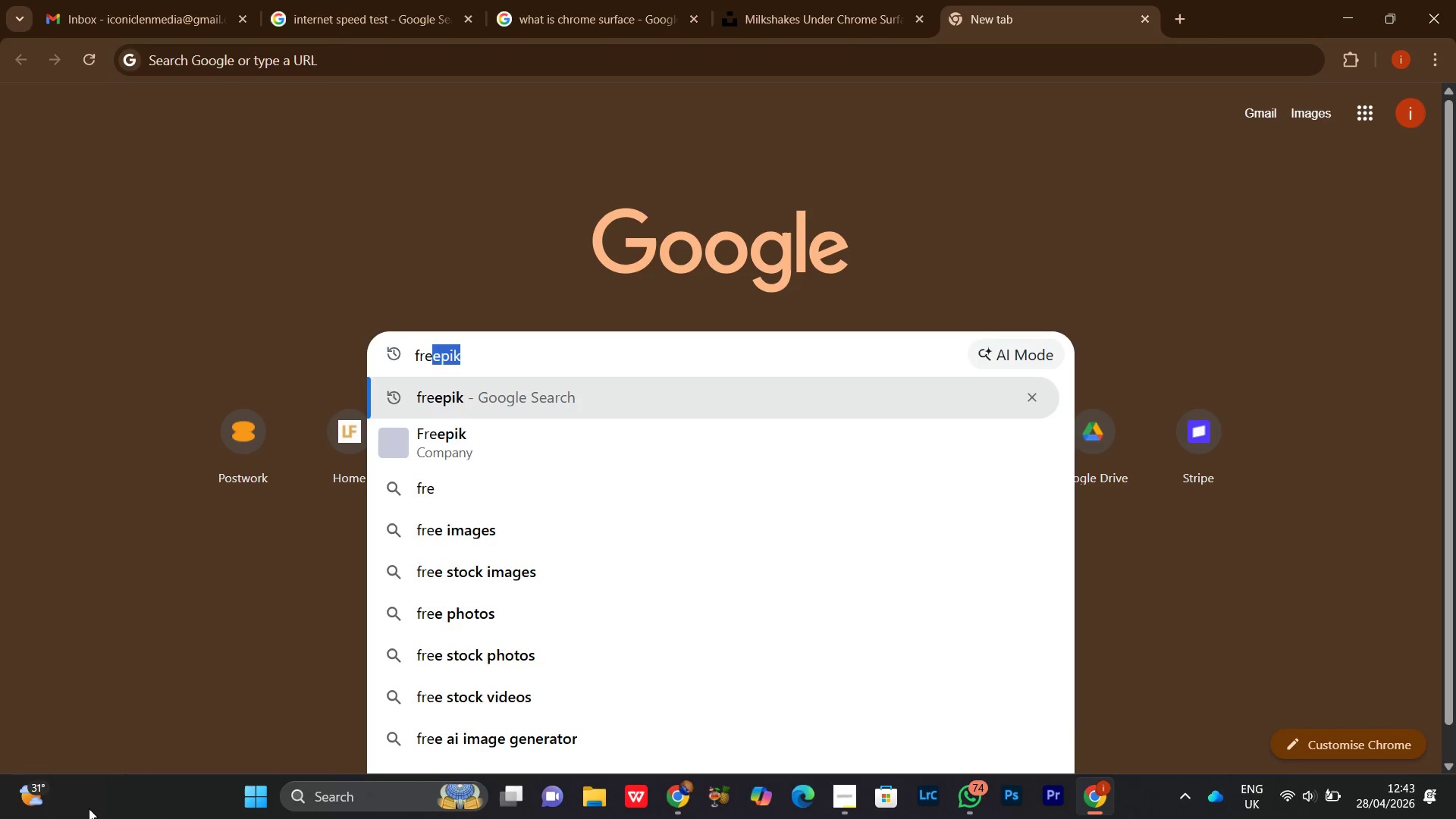 
key(ArrowRight)
 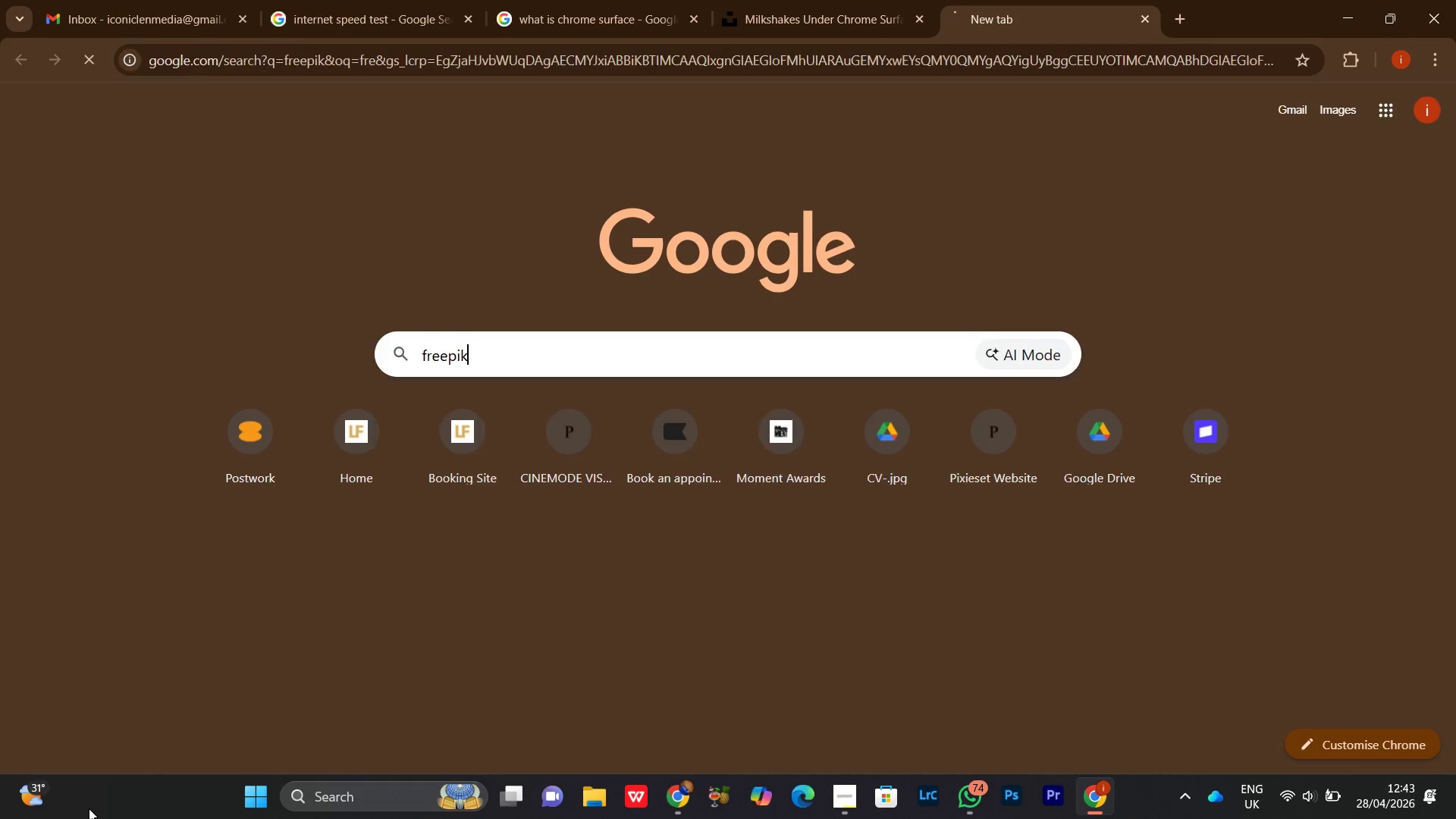 
key(Enter)
 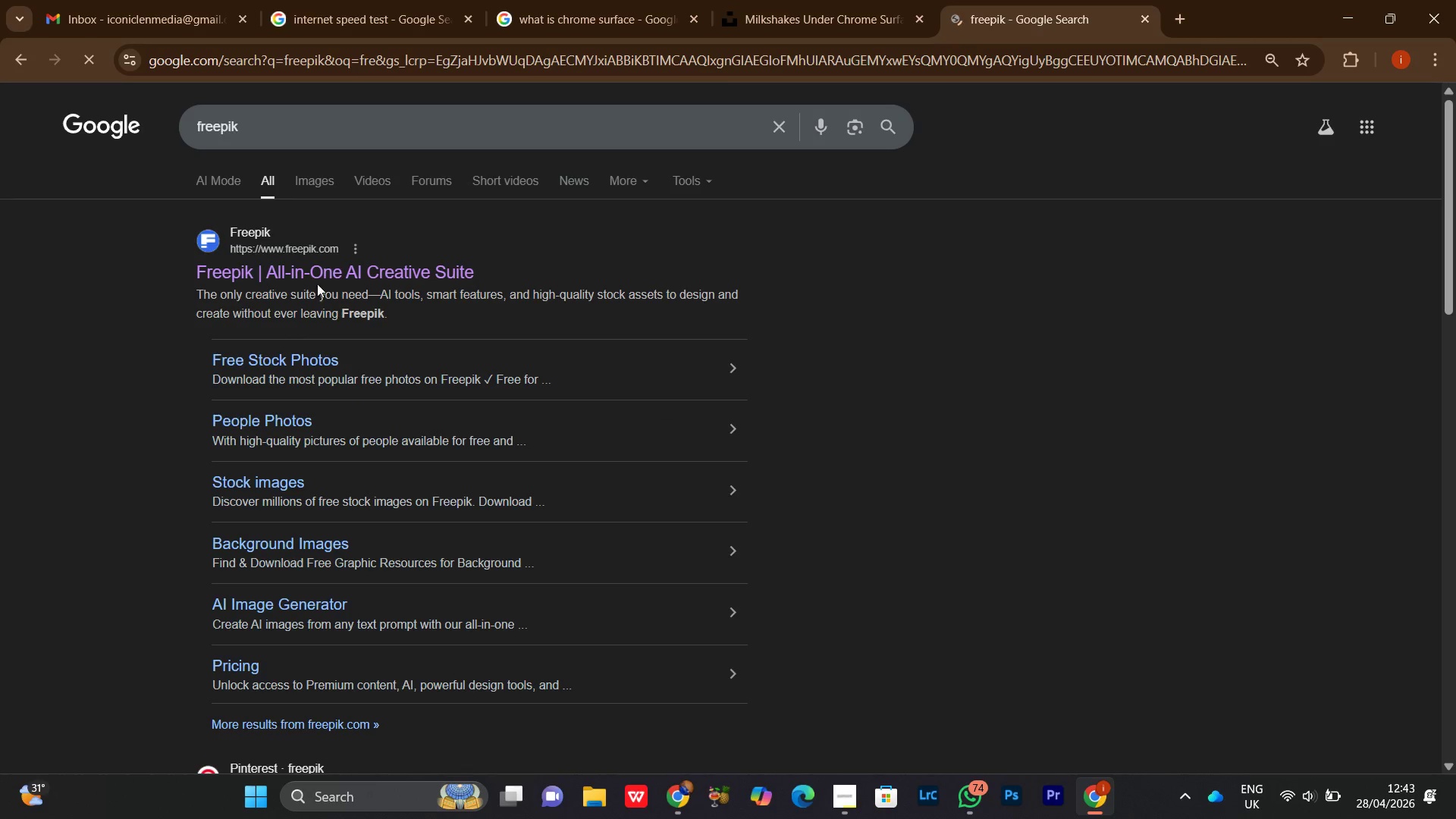 
left_click([338, 283])
 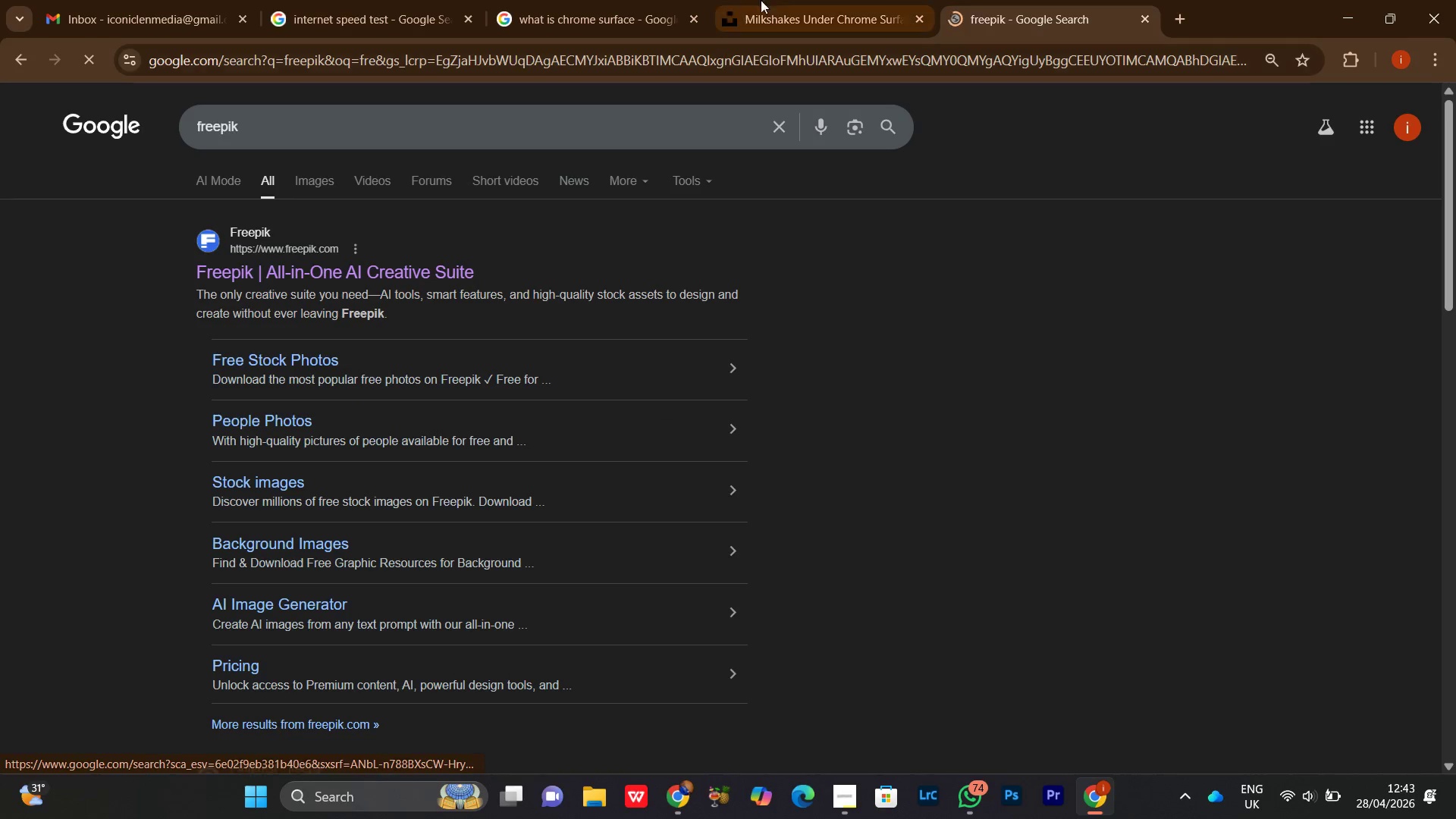 
left_click([788, 0])
 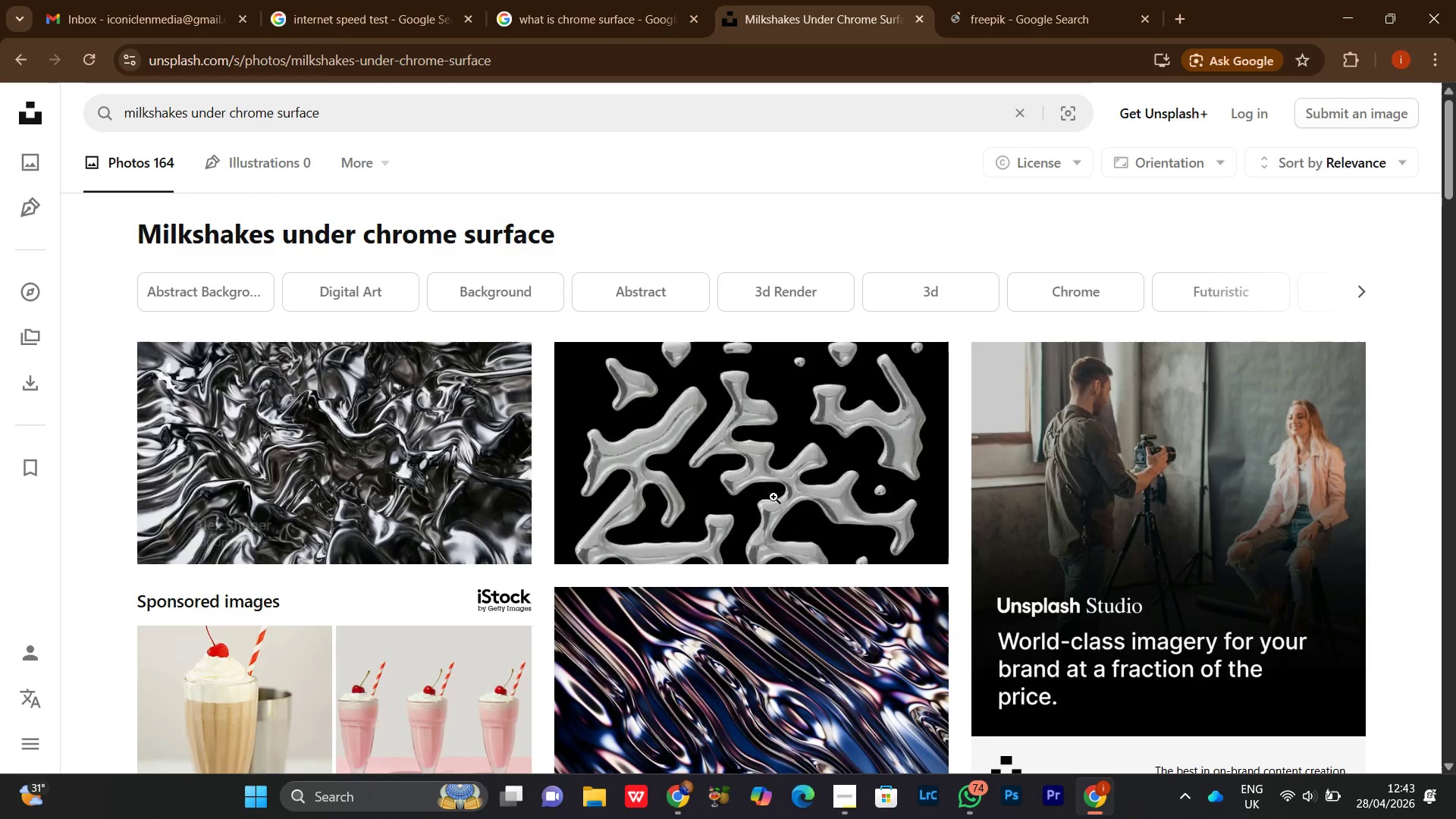 
scroll: coordinate [974, 542], scroll_direction: down, amount: 24.0
 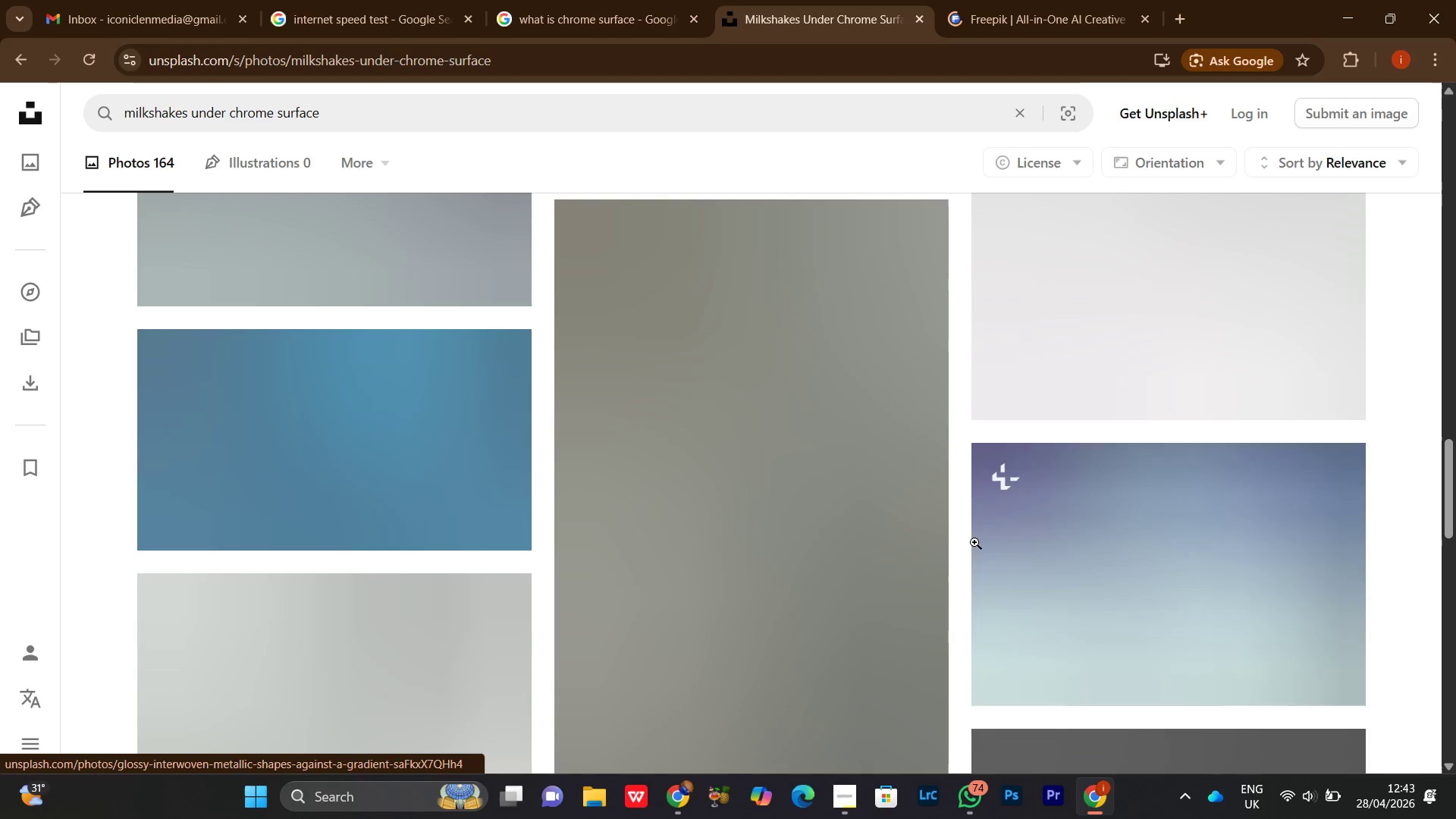 
scroll: coordinate [974, 537], scroll_direction: up, amount: 23.0
 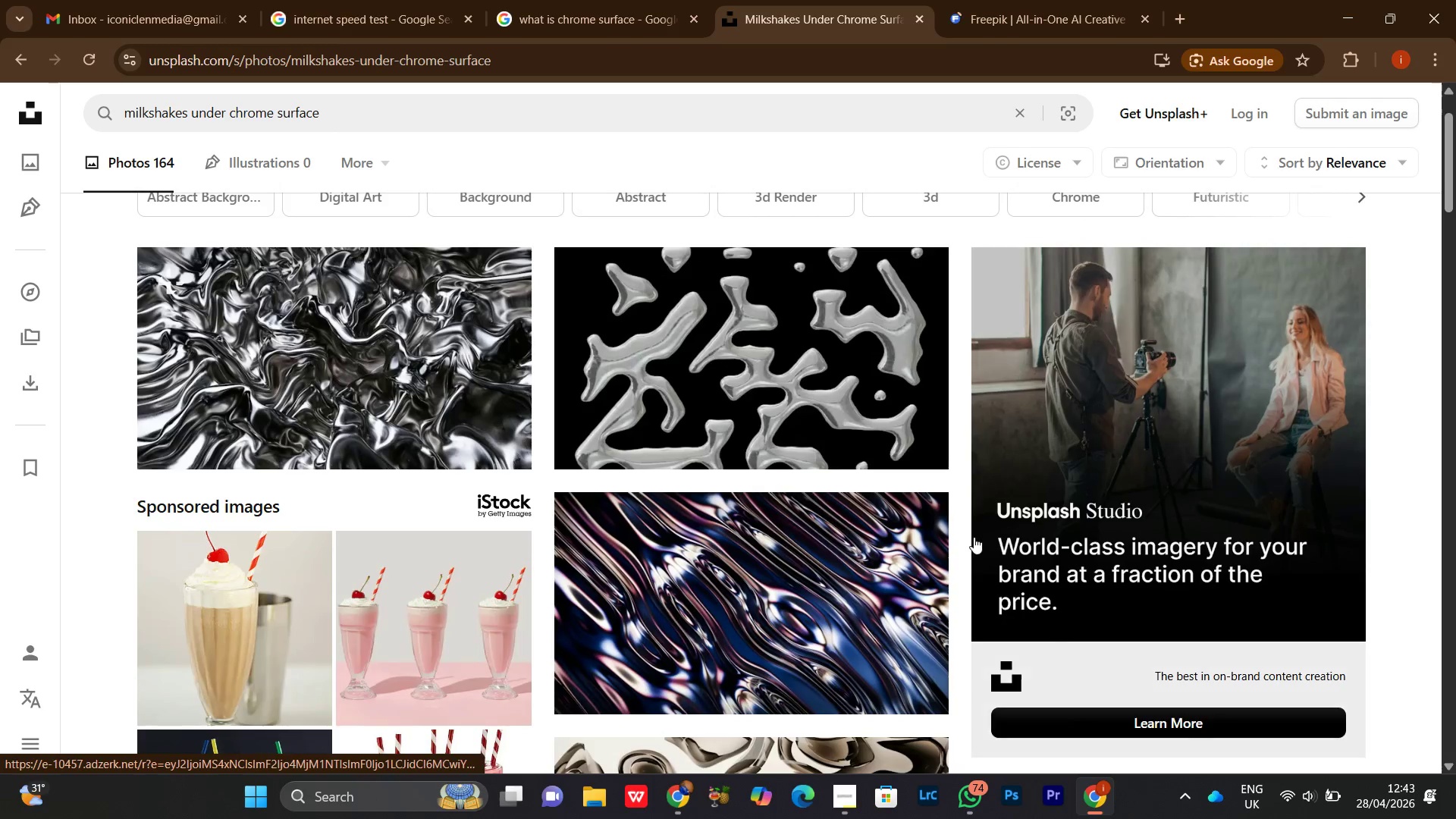 
scroll: coordinate [956, 530], scroll_direction: down, amount: 27.0
 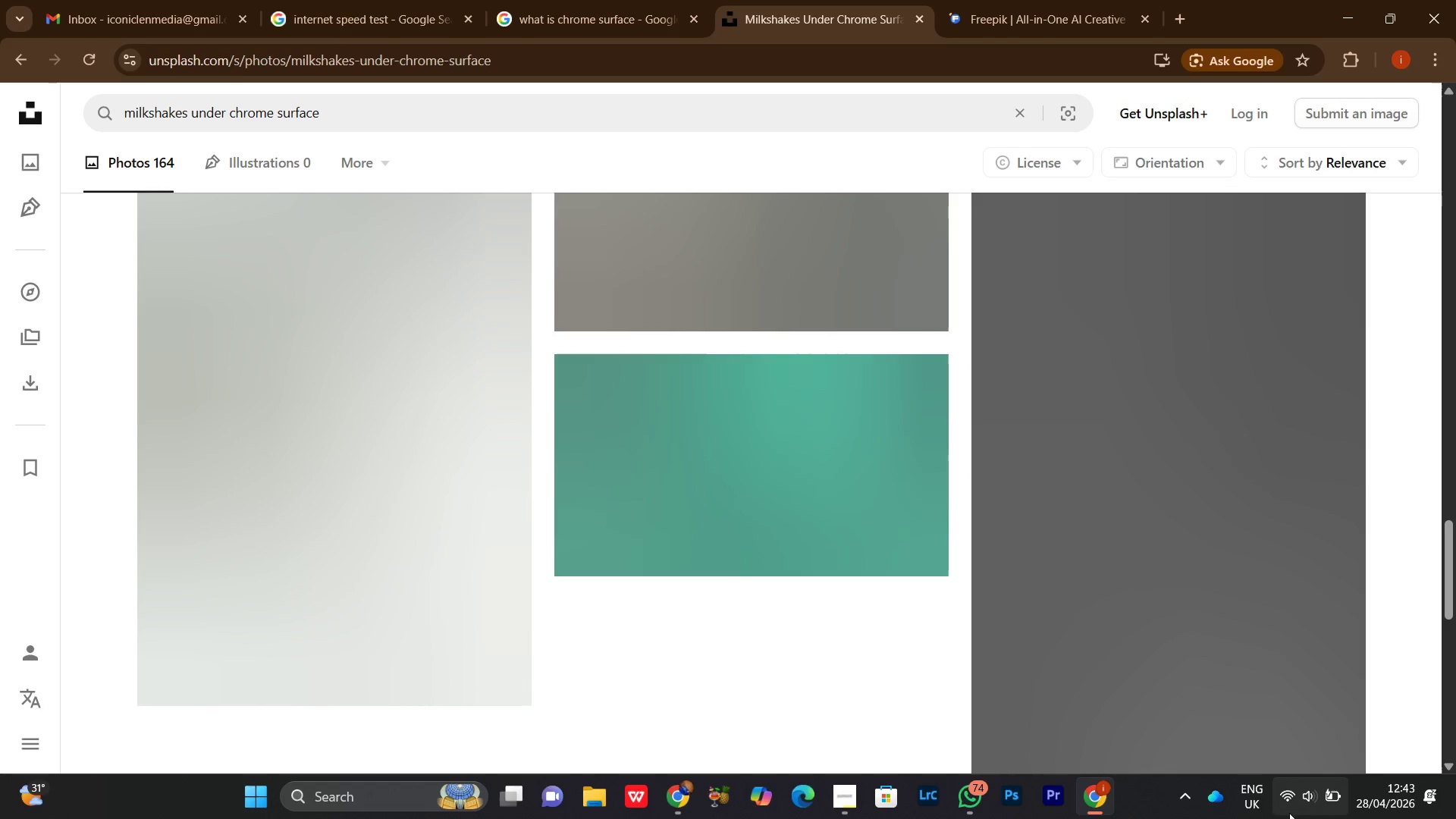 
mouse_move([1294, 786])
 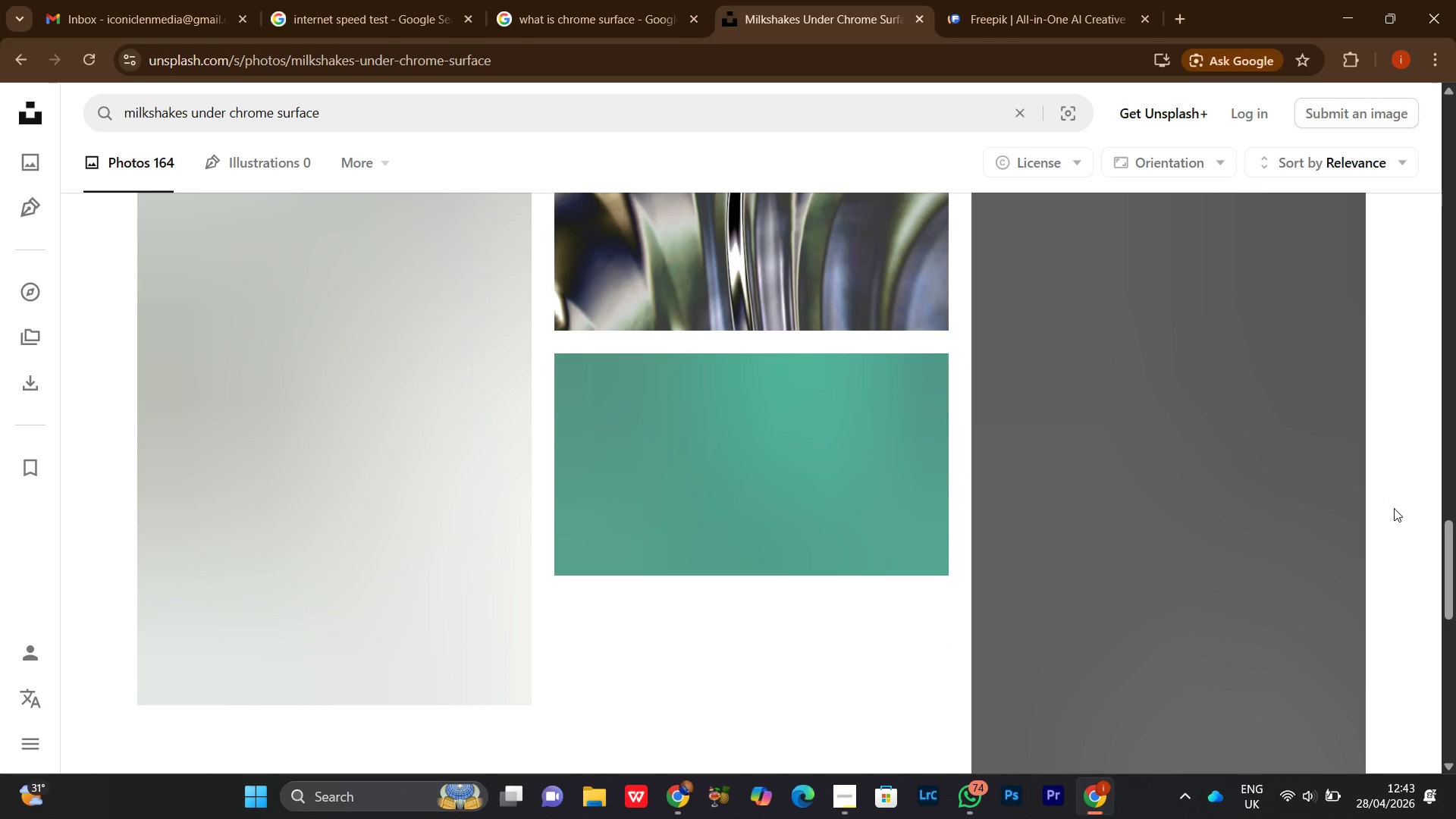 
scroll: coordinate [1394, 502], scroll_direction: up, amount: 5.0
 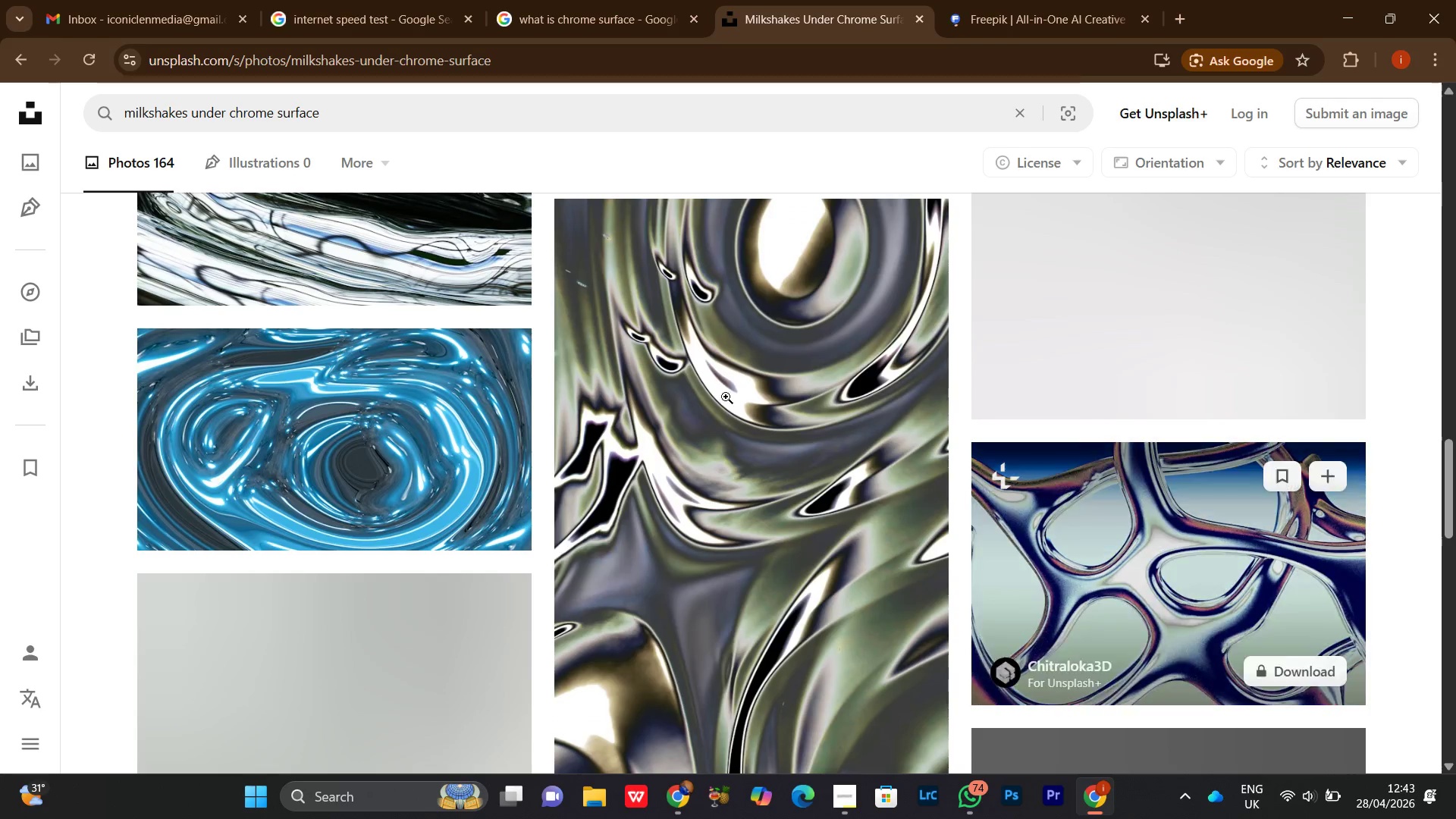 
mouse_move([421, 233])
 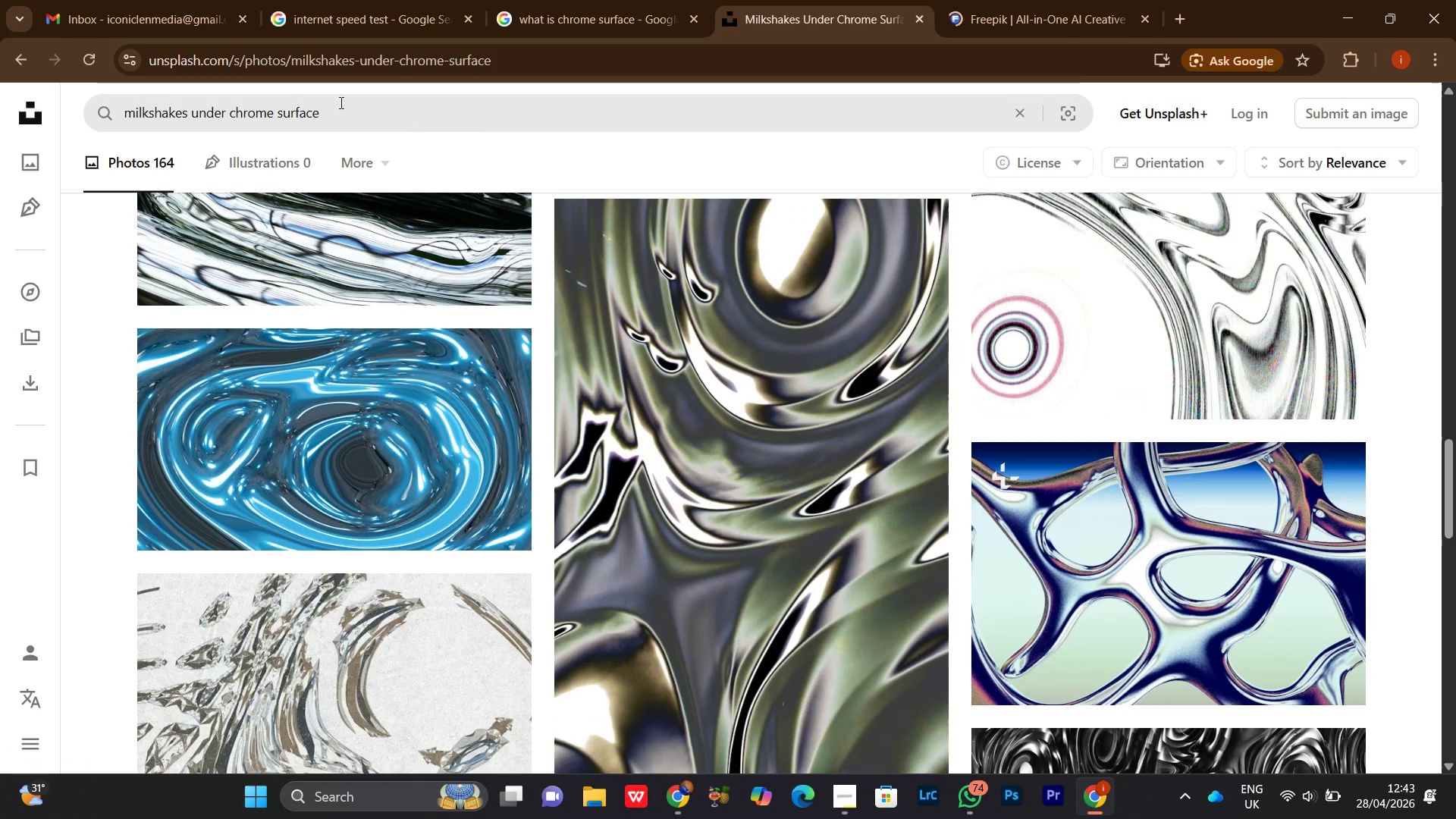 
left_click([346, 0])
 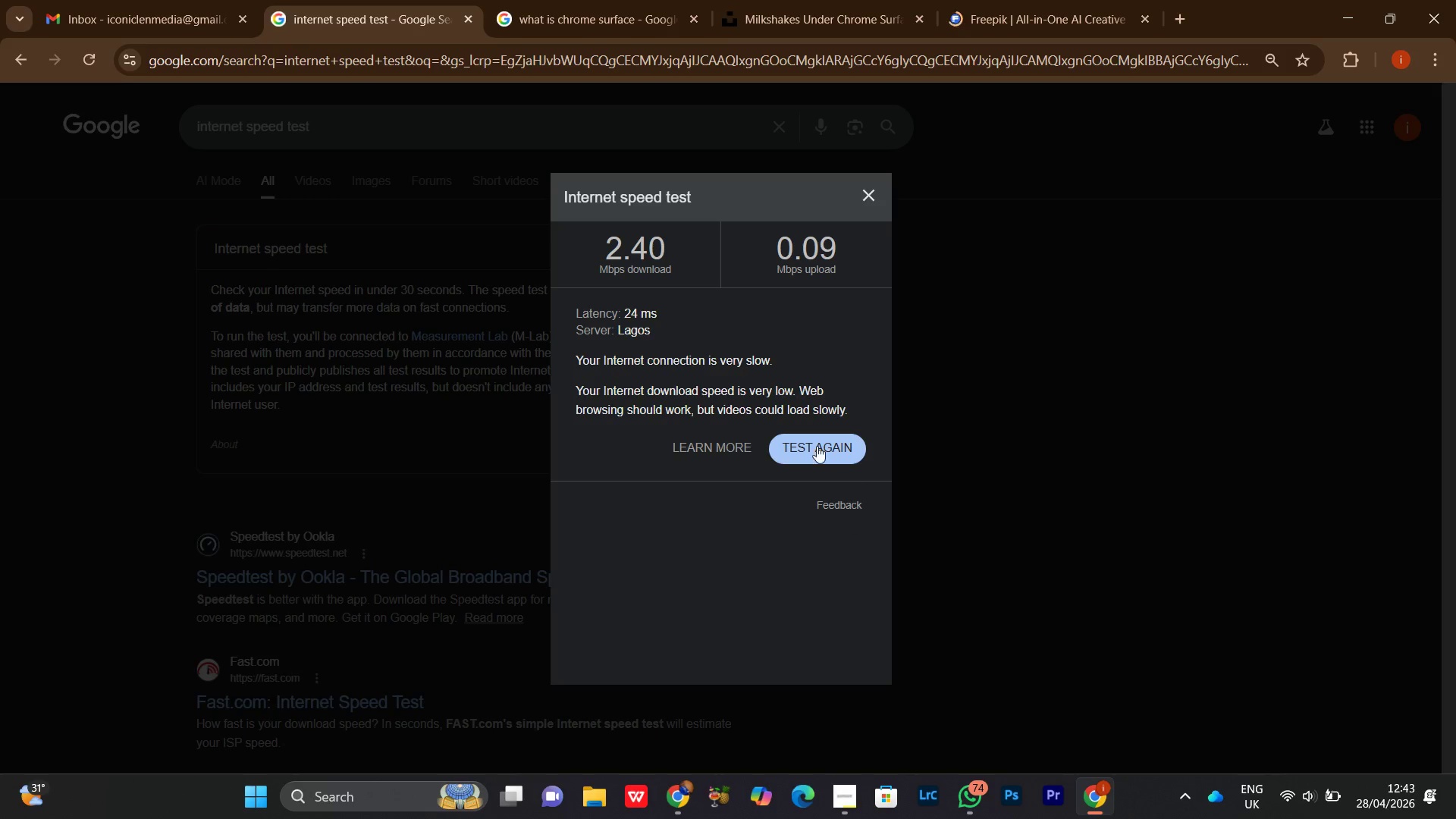 
left_click([805, 438])
 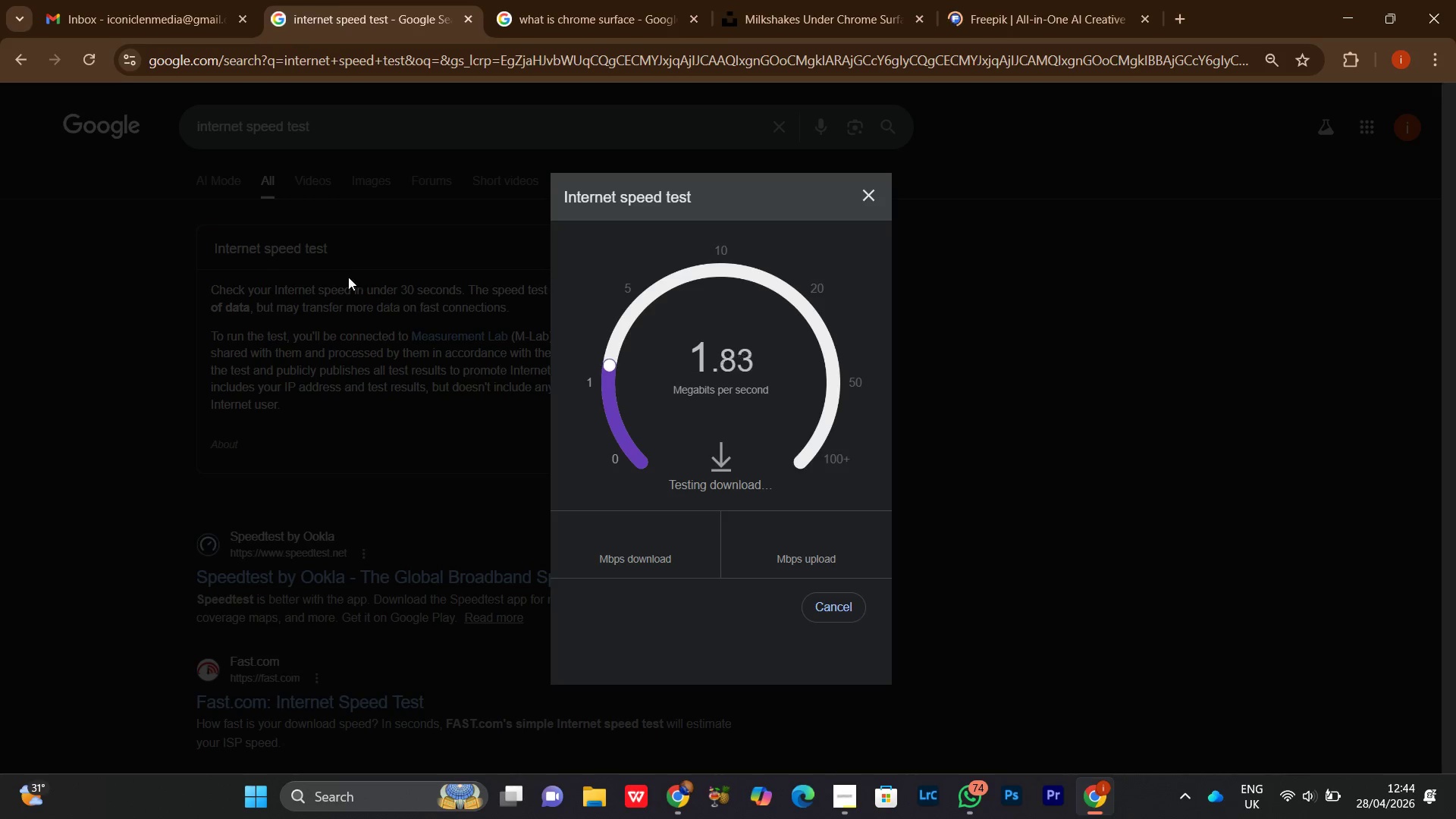 
wait(7.36)
 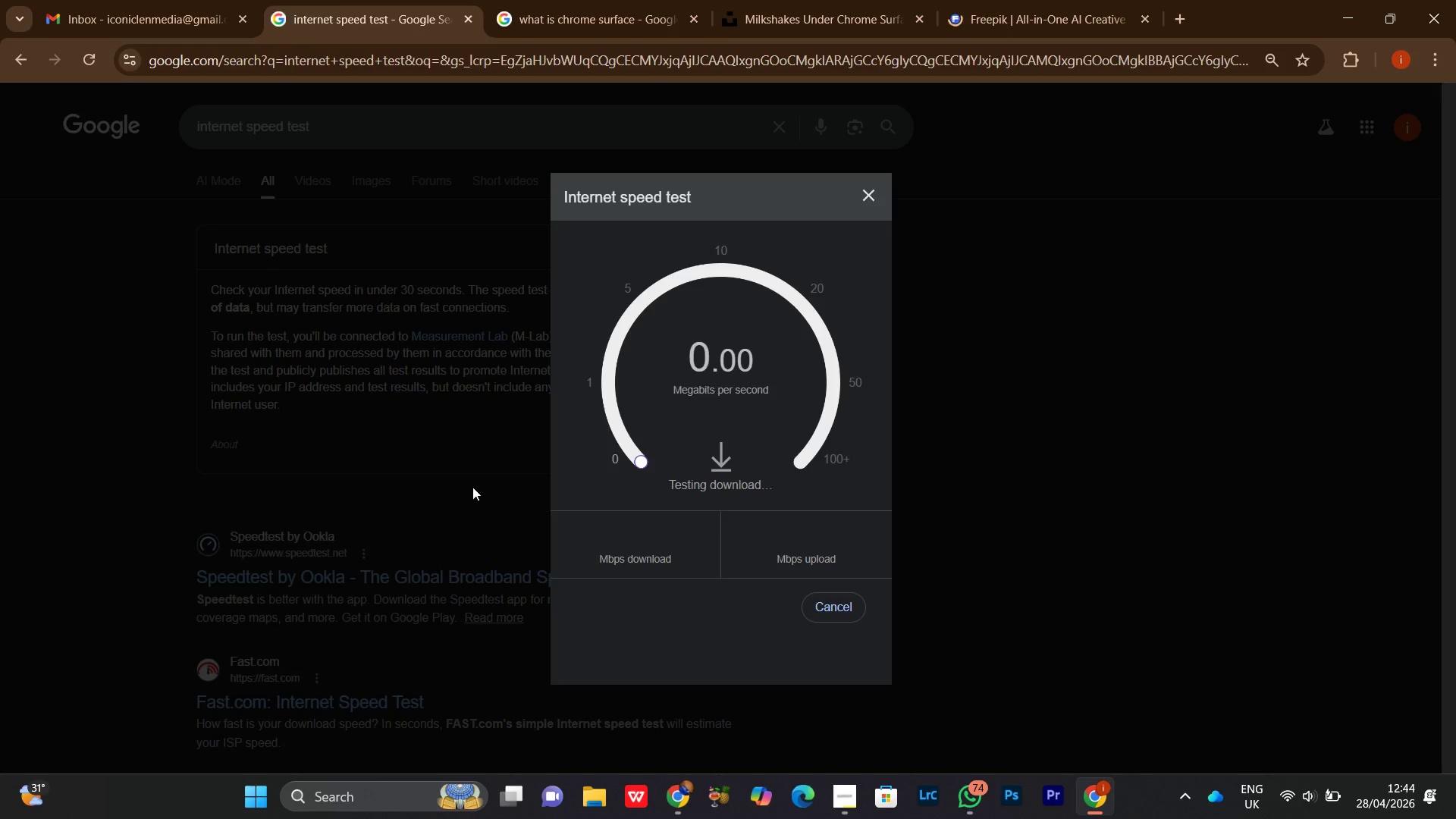 
left_click([586, 2])
 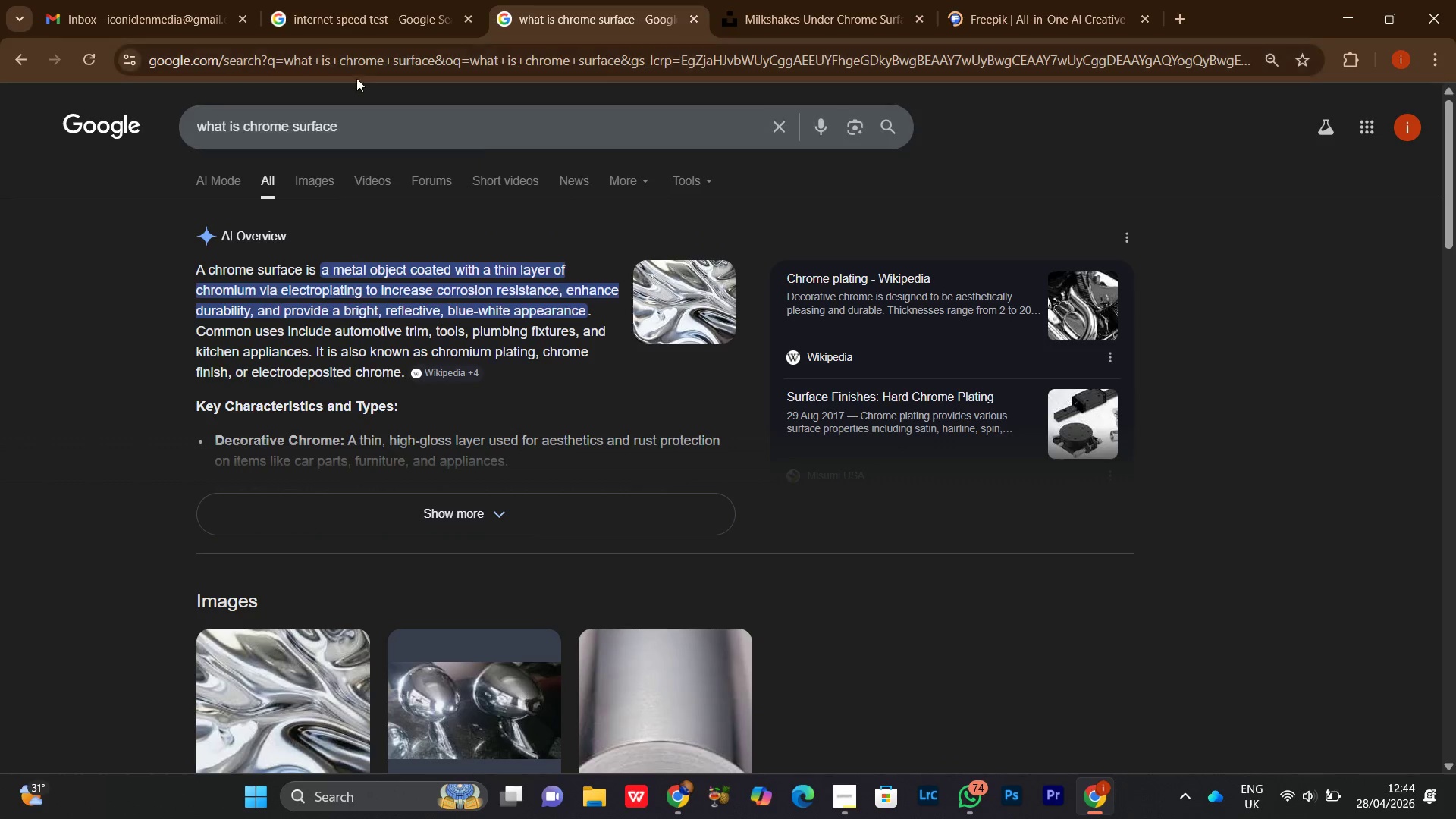 
left_click([377, 0])
 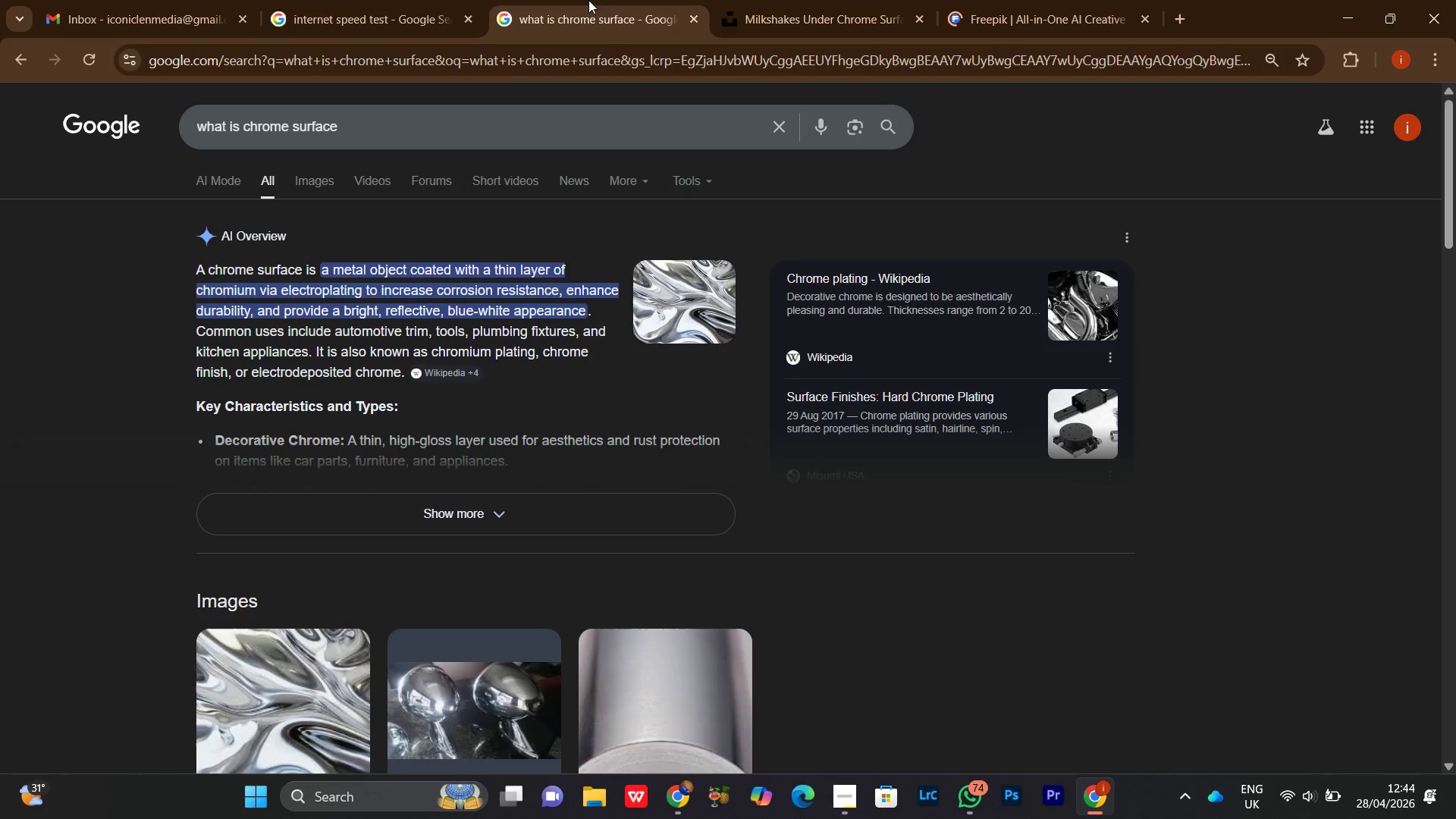 
double_click([851, 14])
 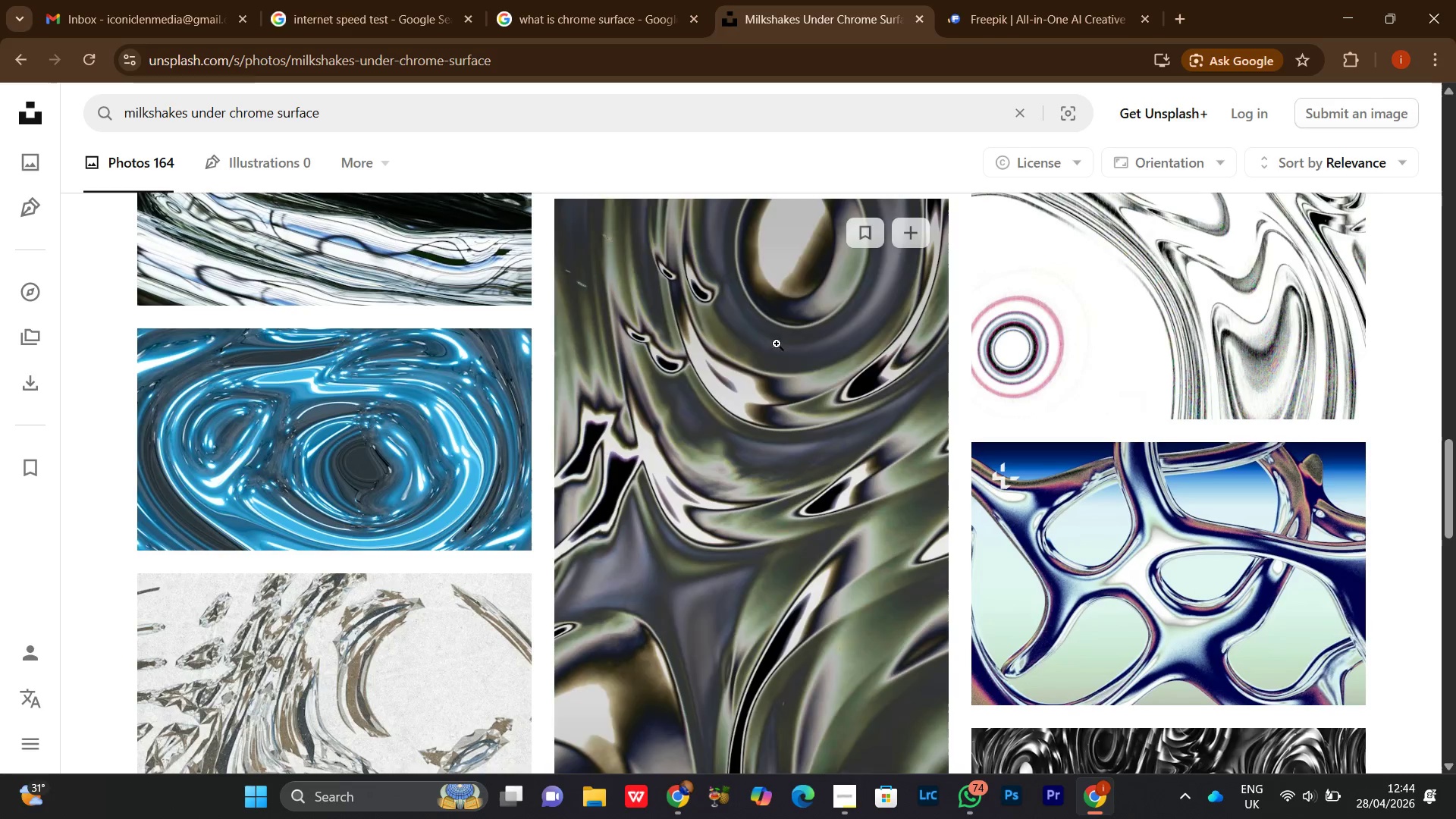 
scroll: coordinate [810, 371], scroll_direction: down, amount: 9.0
 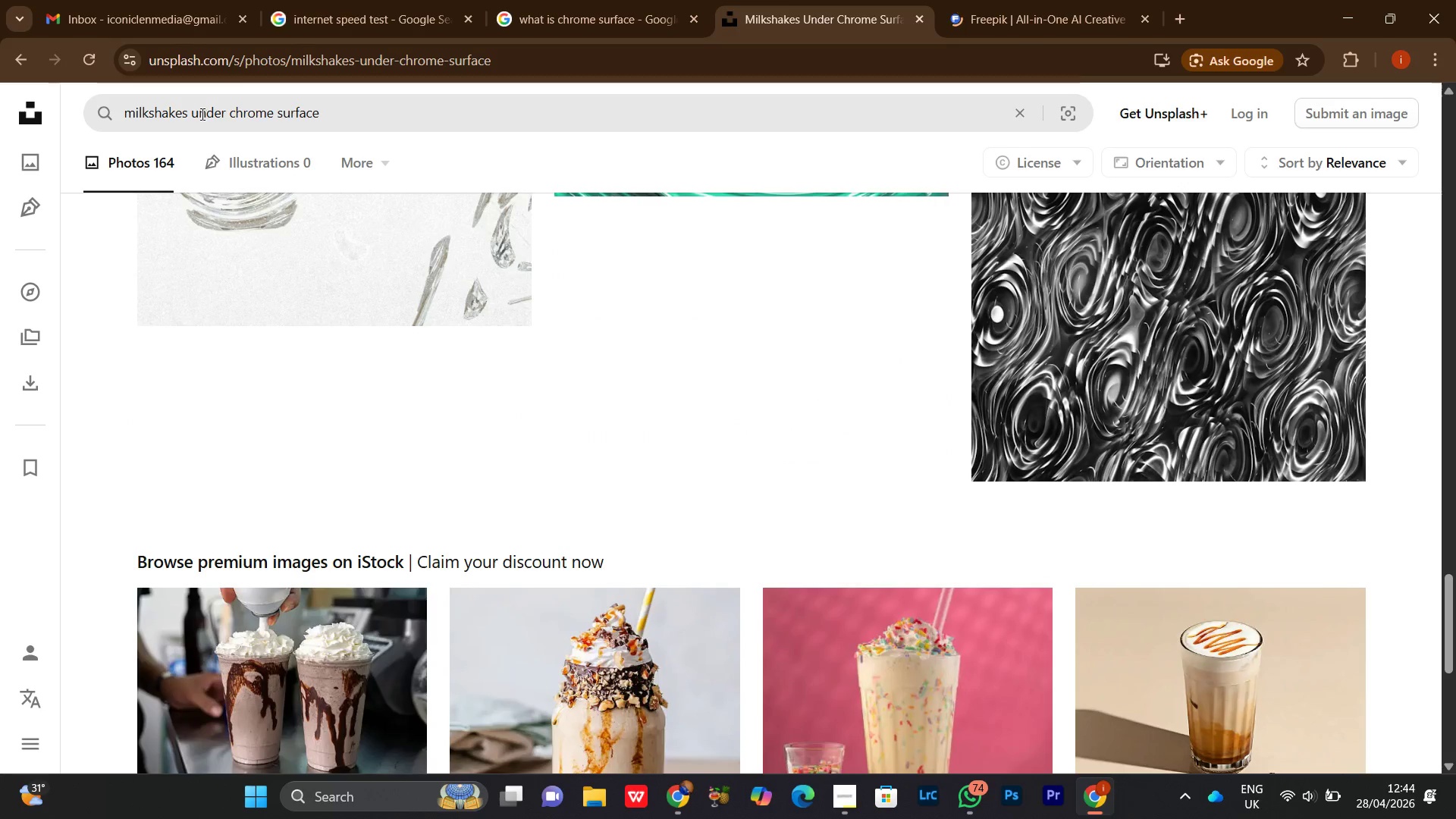 
left_click([228, 110])
 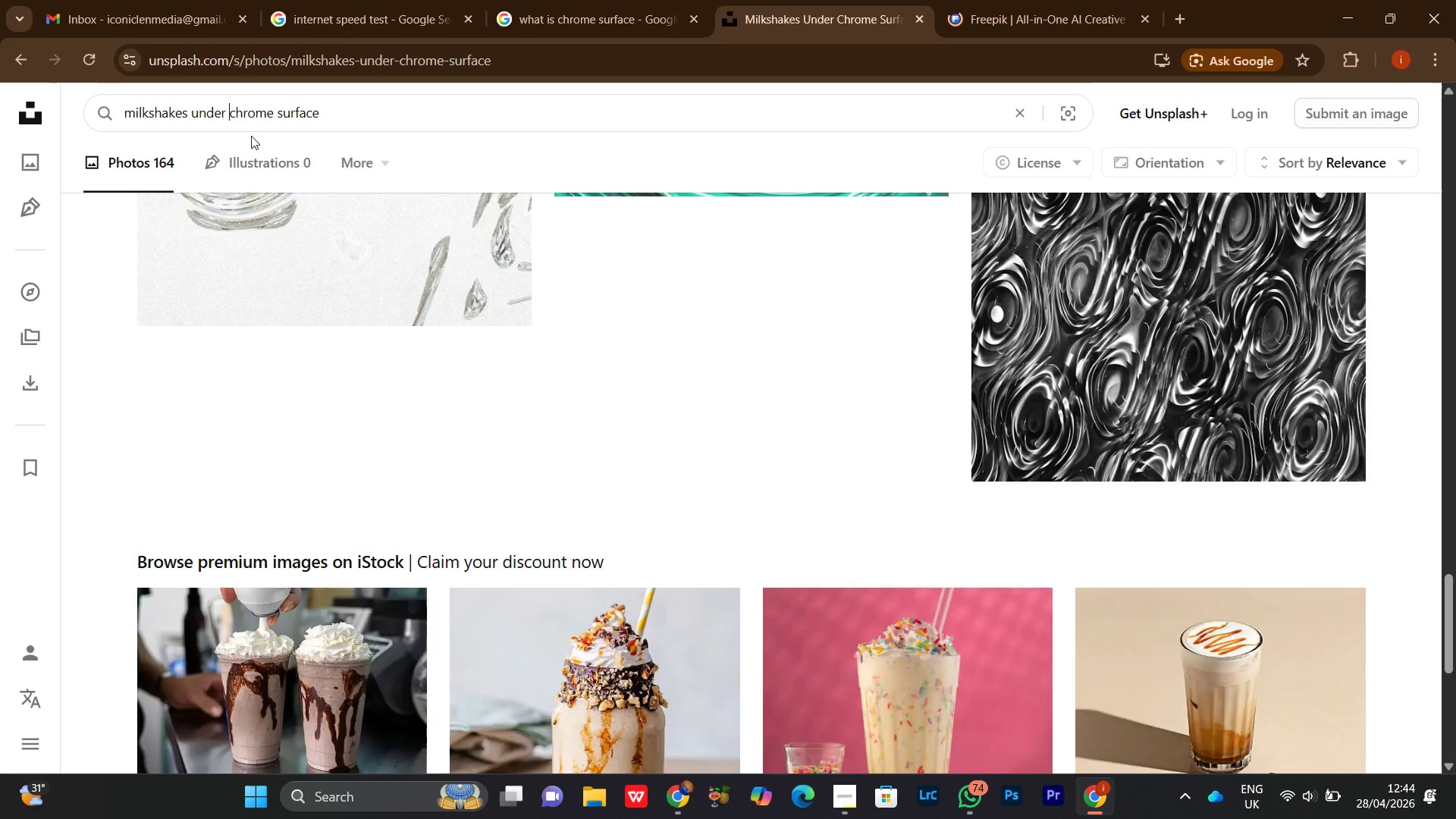 
key(Control+ControlLeft)
 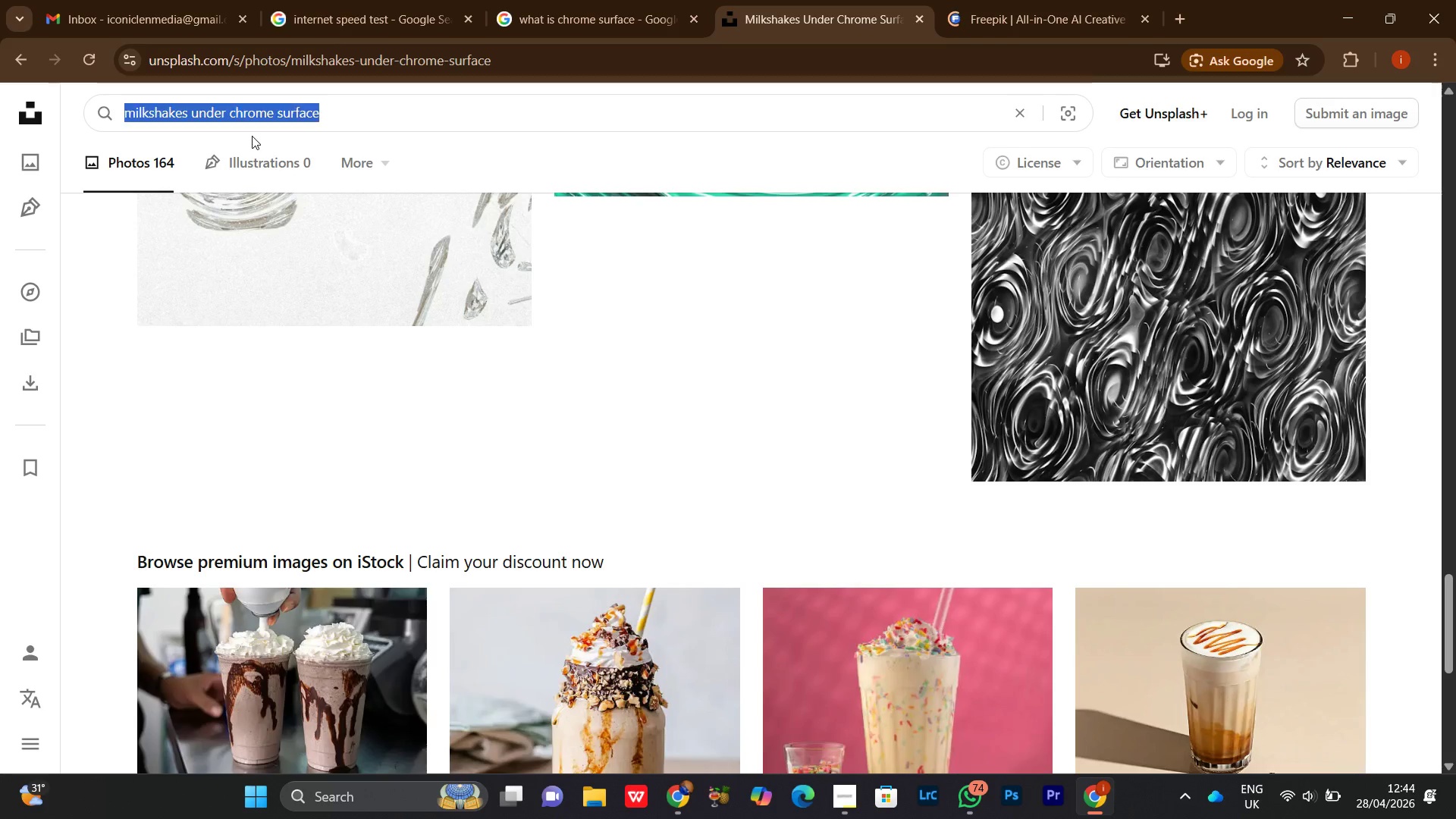 
key(Control+A)
 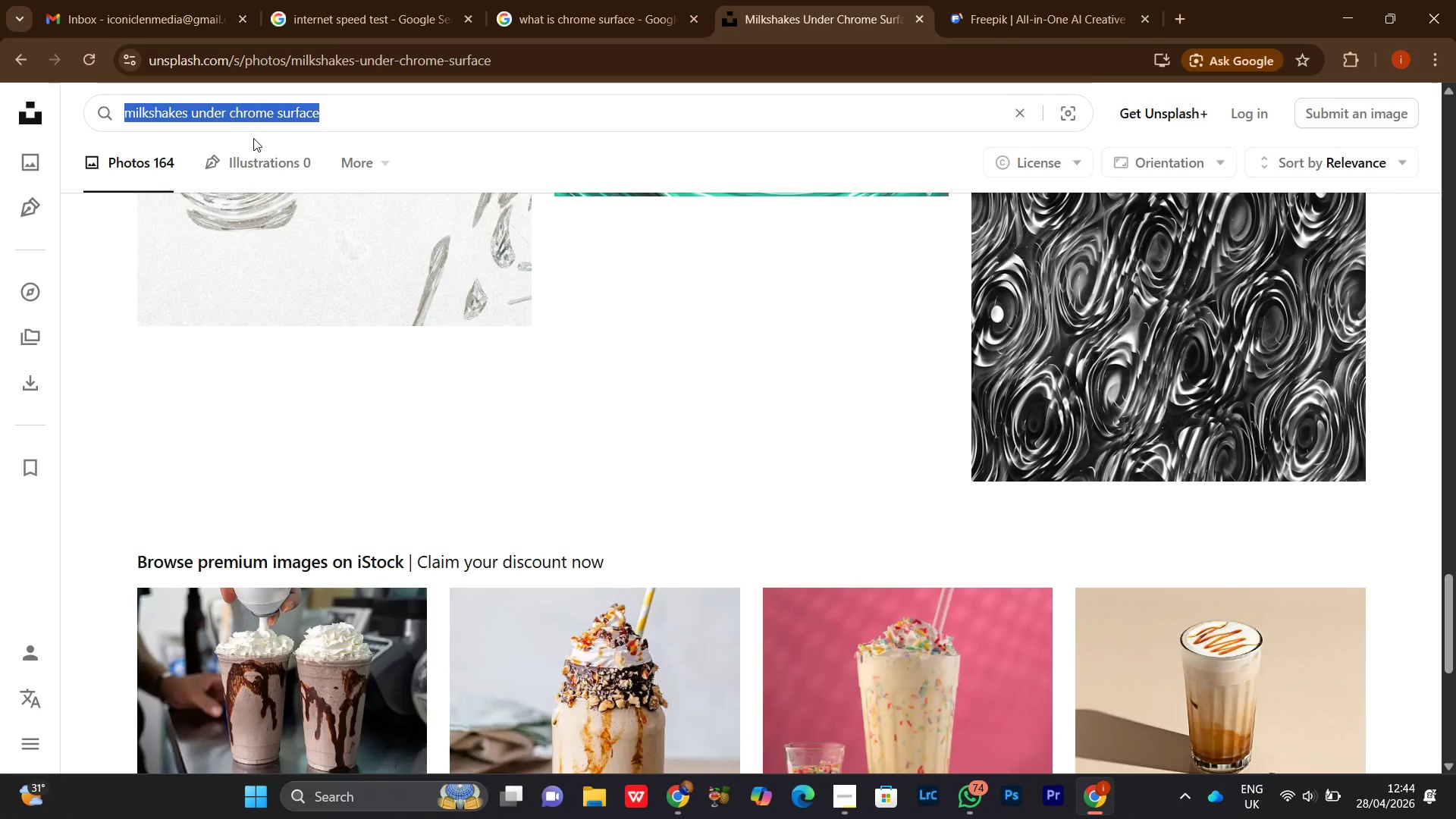 
key(Control+C)
 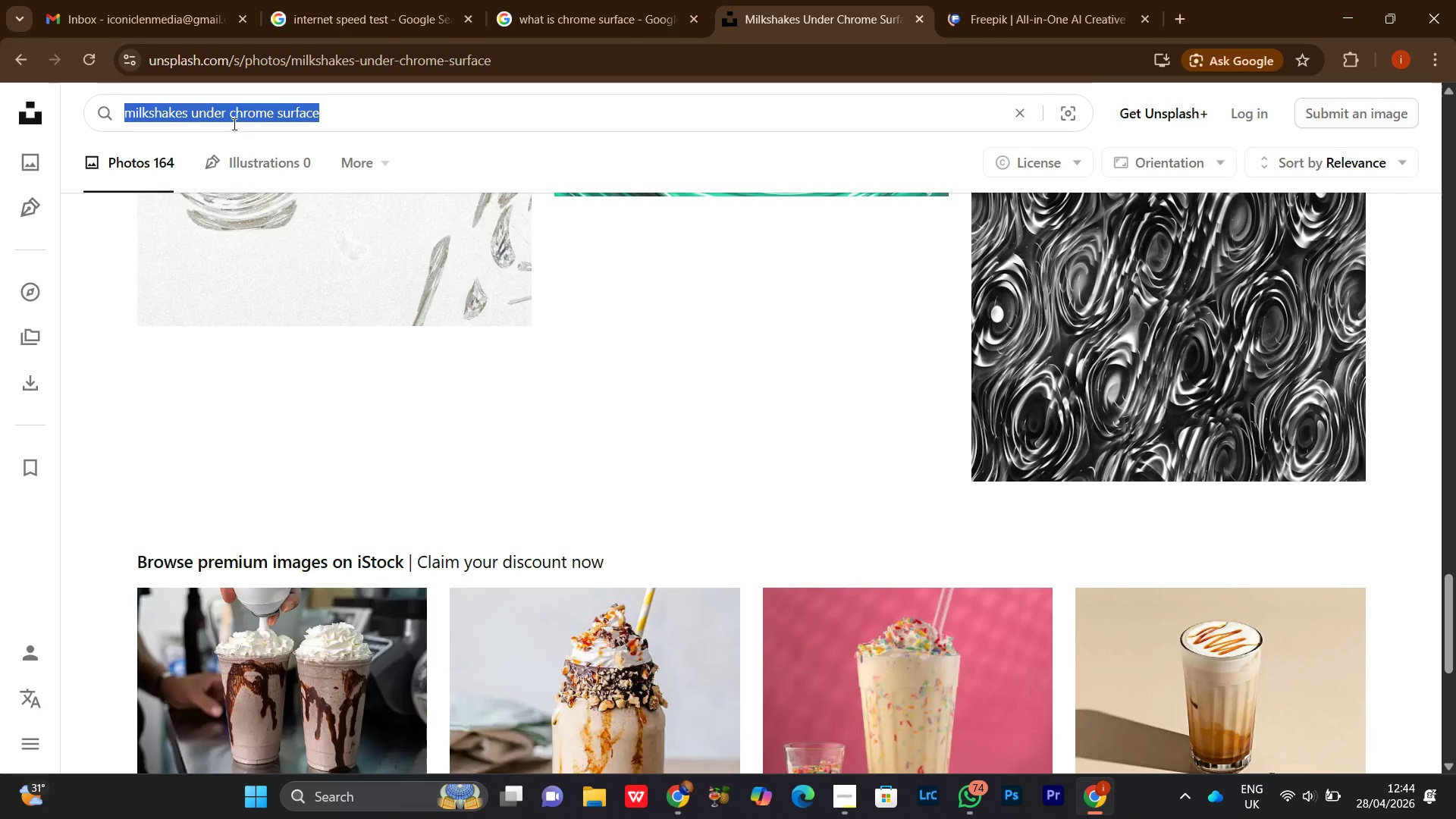 
key(Control+C)
 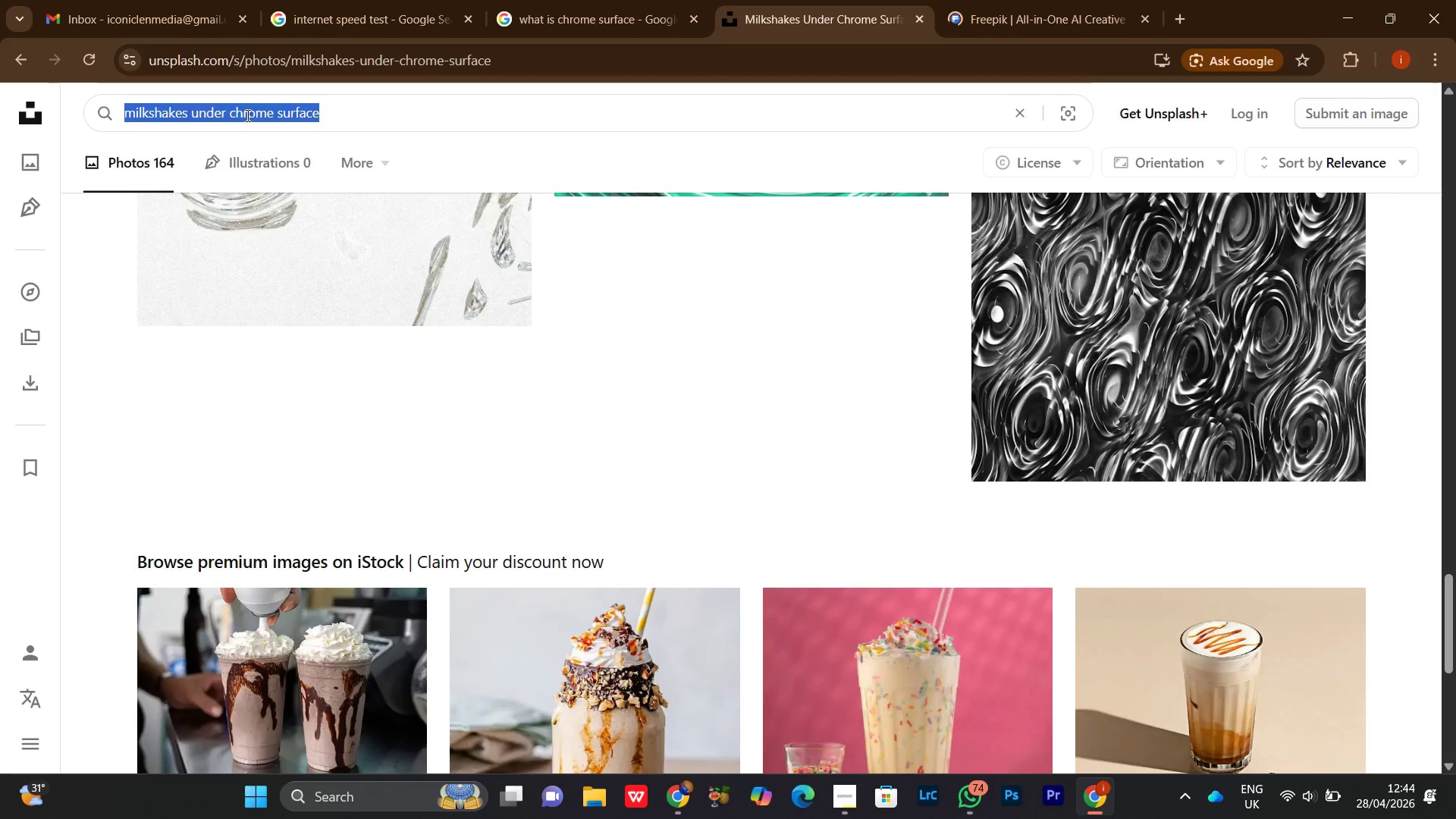 
left_click([246, 115])
 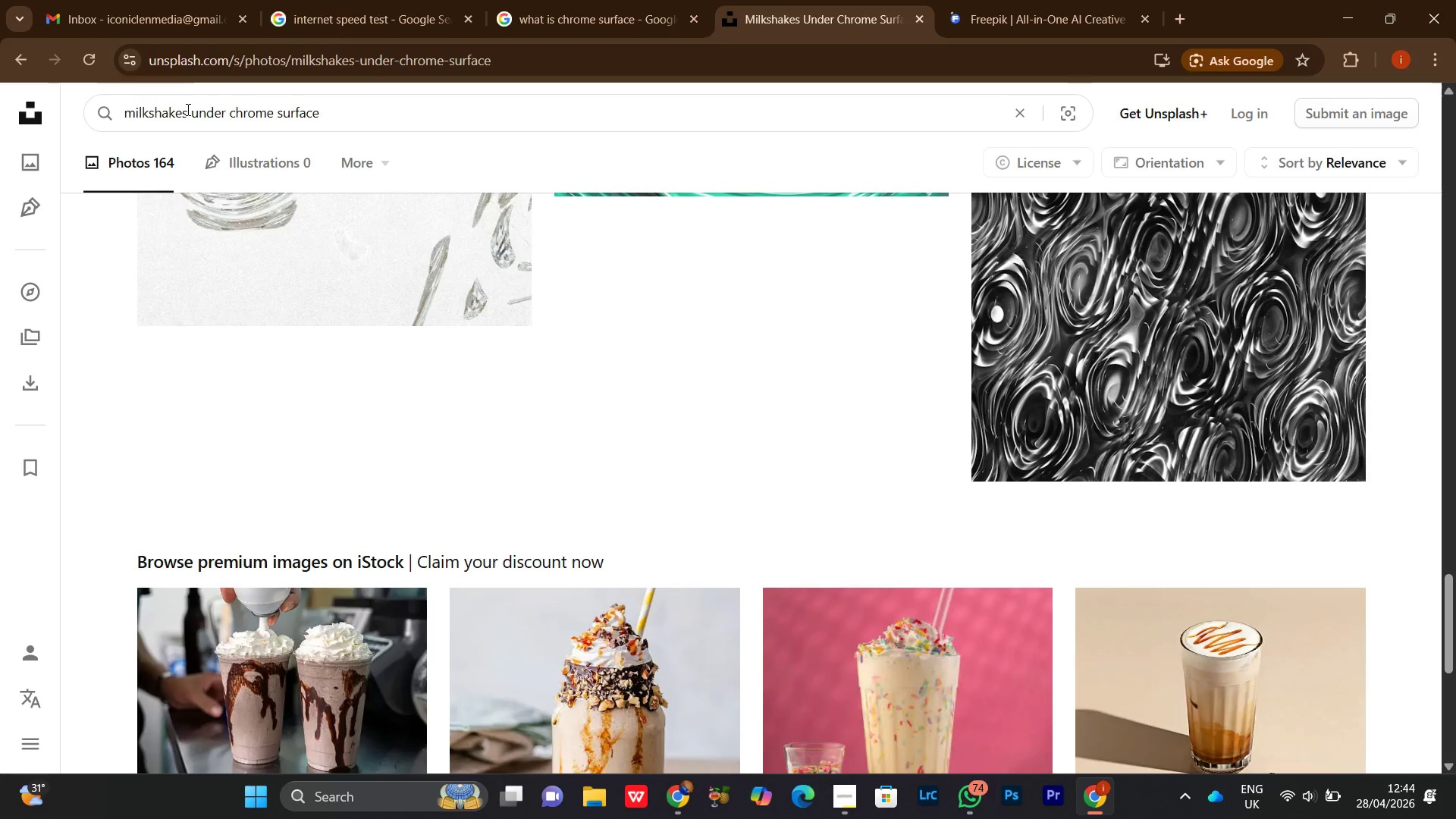 
left_click_drag(start_coordinate=[187, 110], to_coordinate=[359, 113])
 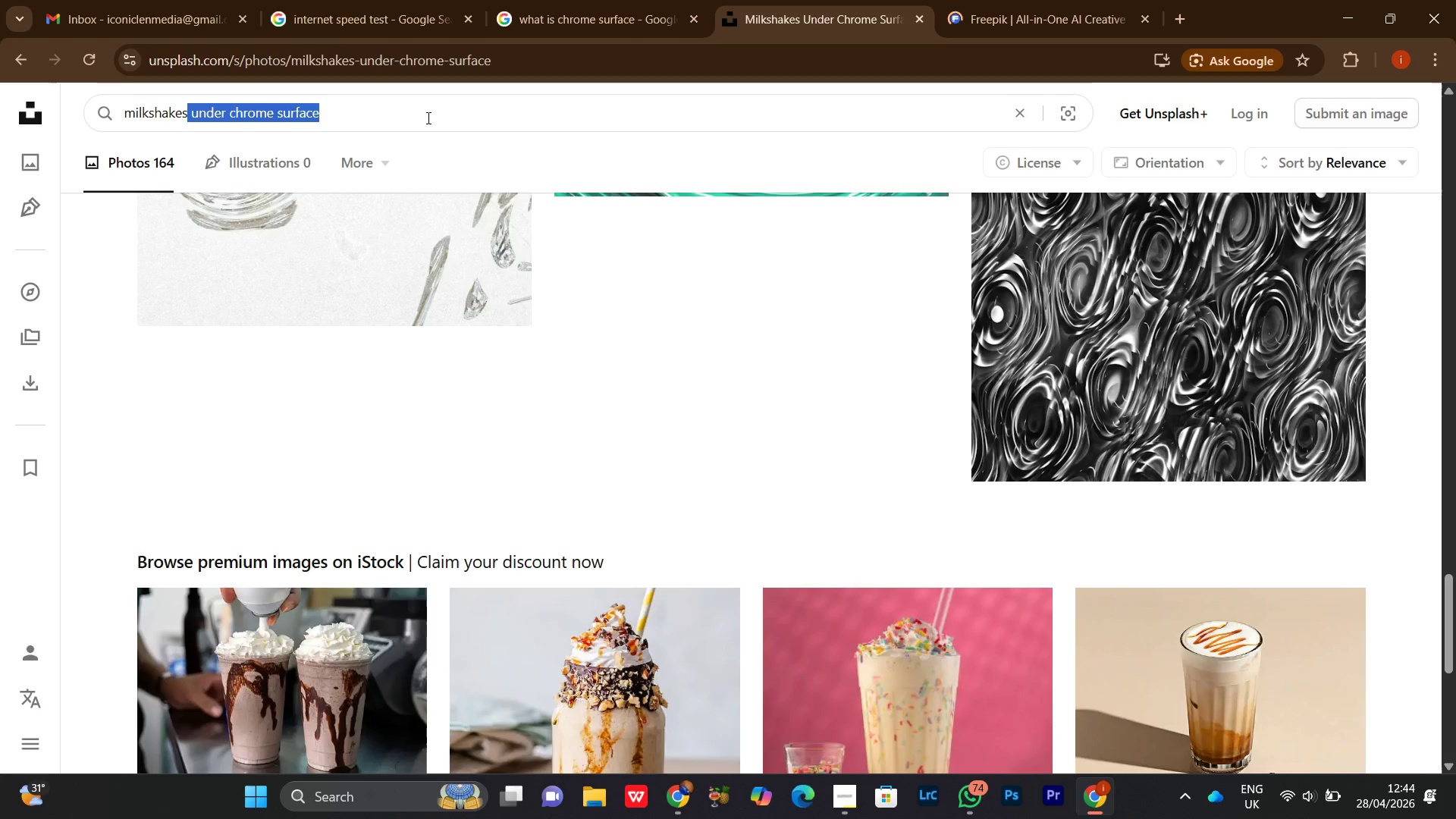 
key(Backspace)
 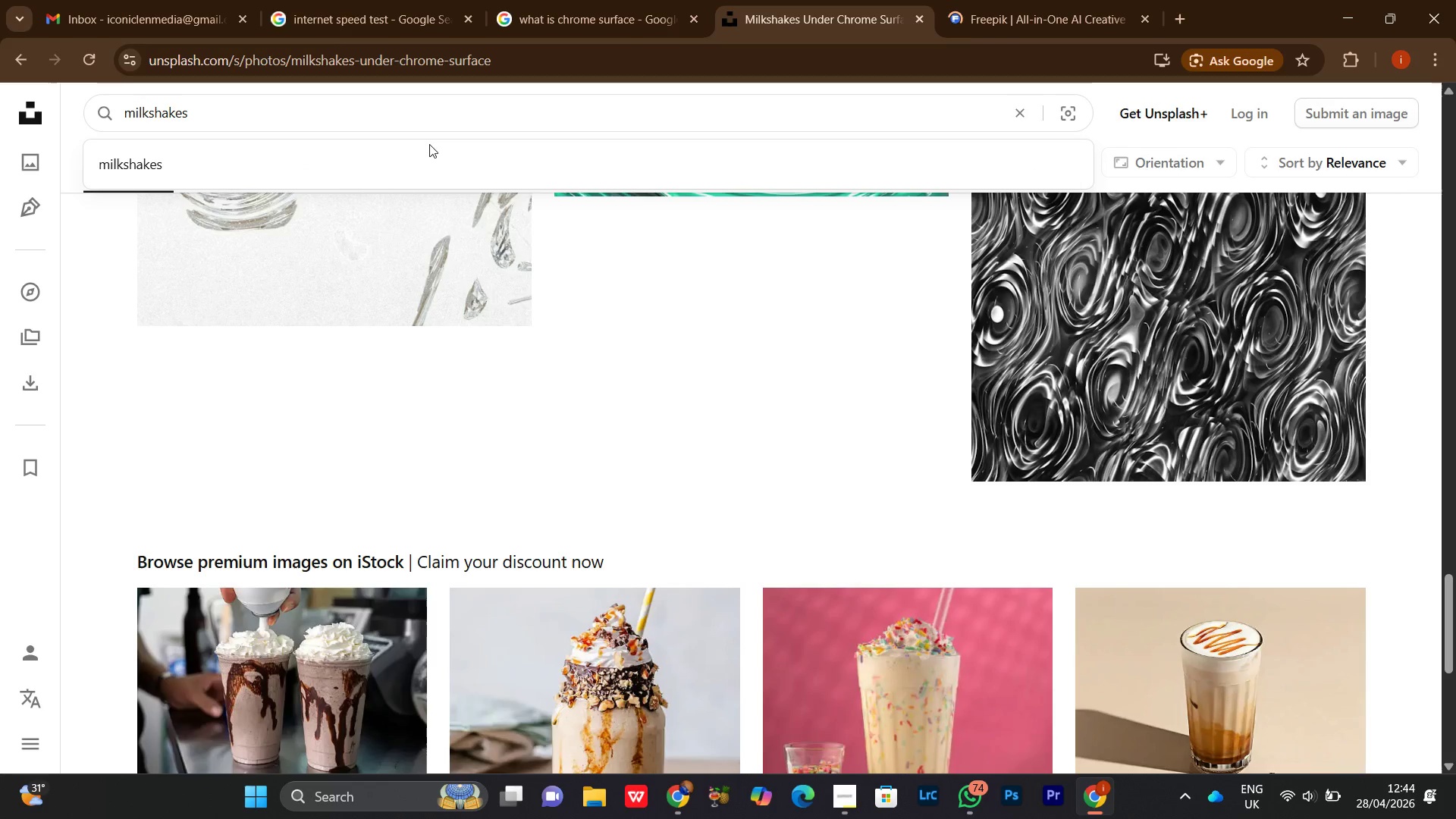 
key(Enter)
 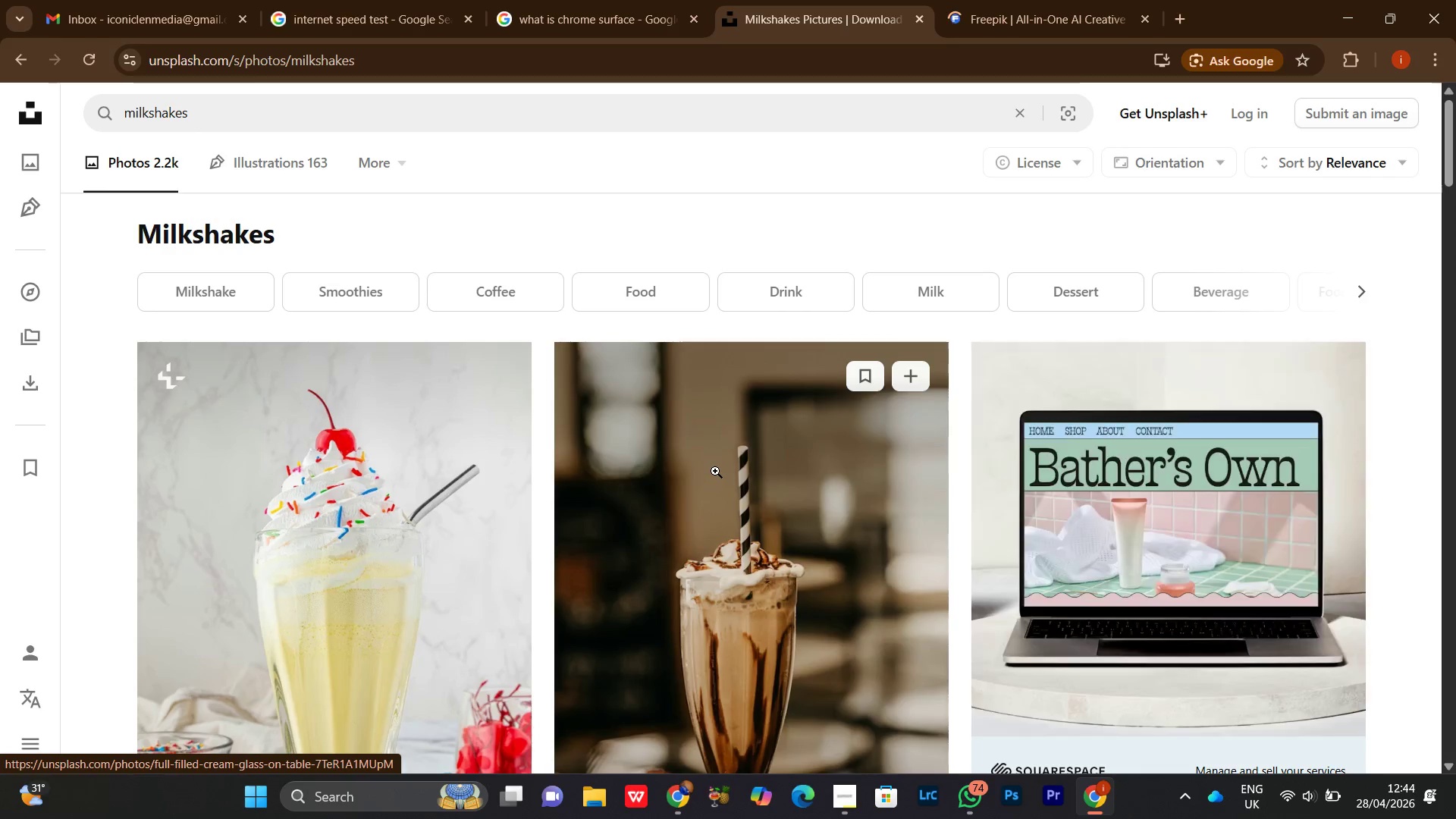 
scroll: coordinate [687, 453], scroll_direction: down, amount: 4.0
 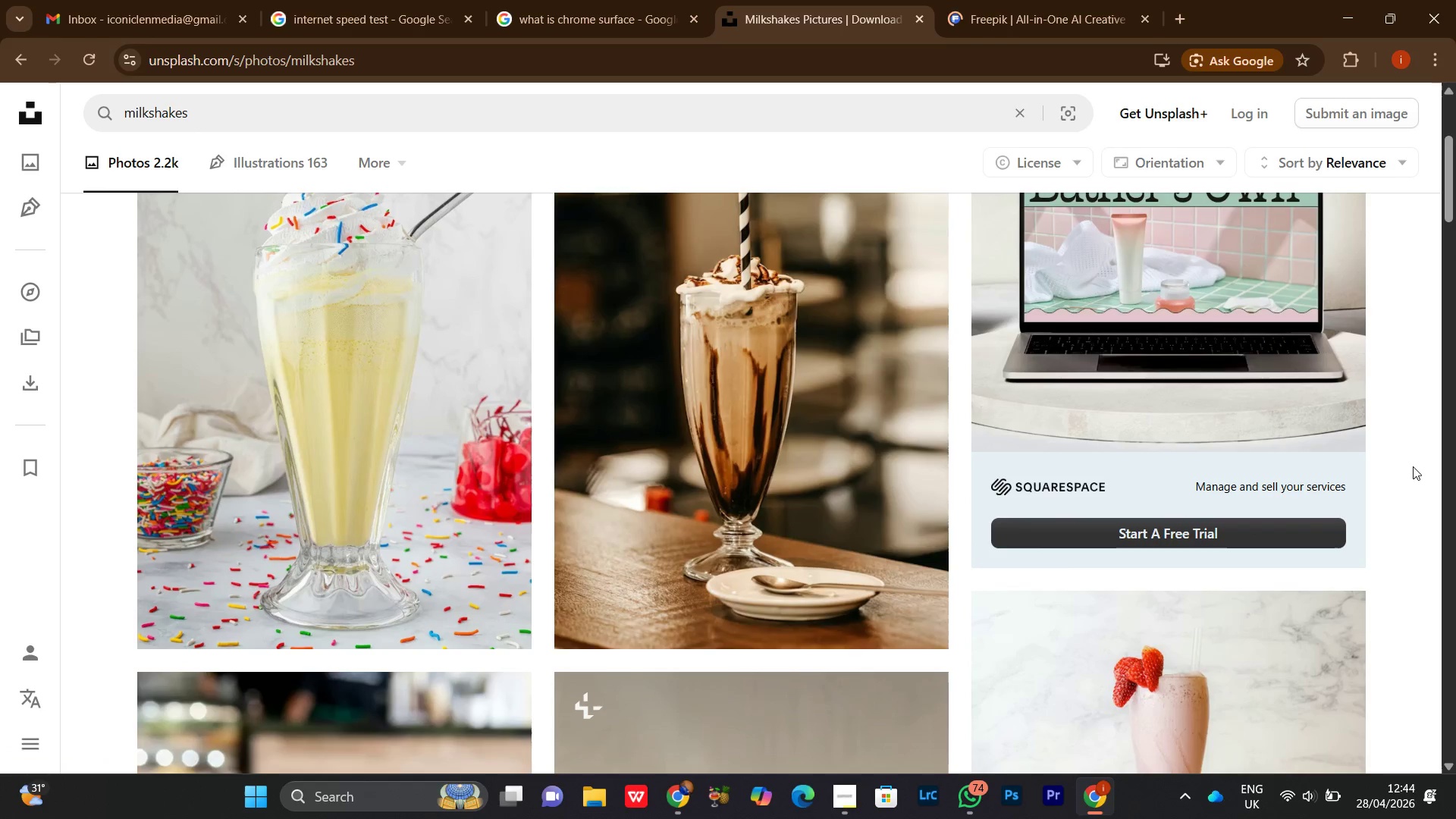 
scroll: coordinate [1413, 466], scroll_direction: up, amount: 2.0
 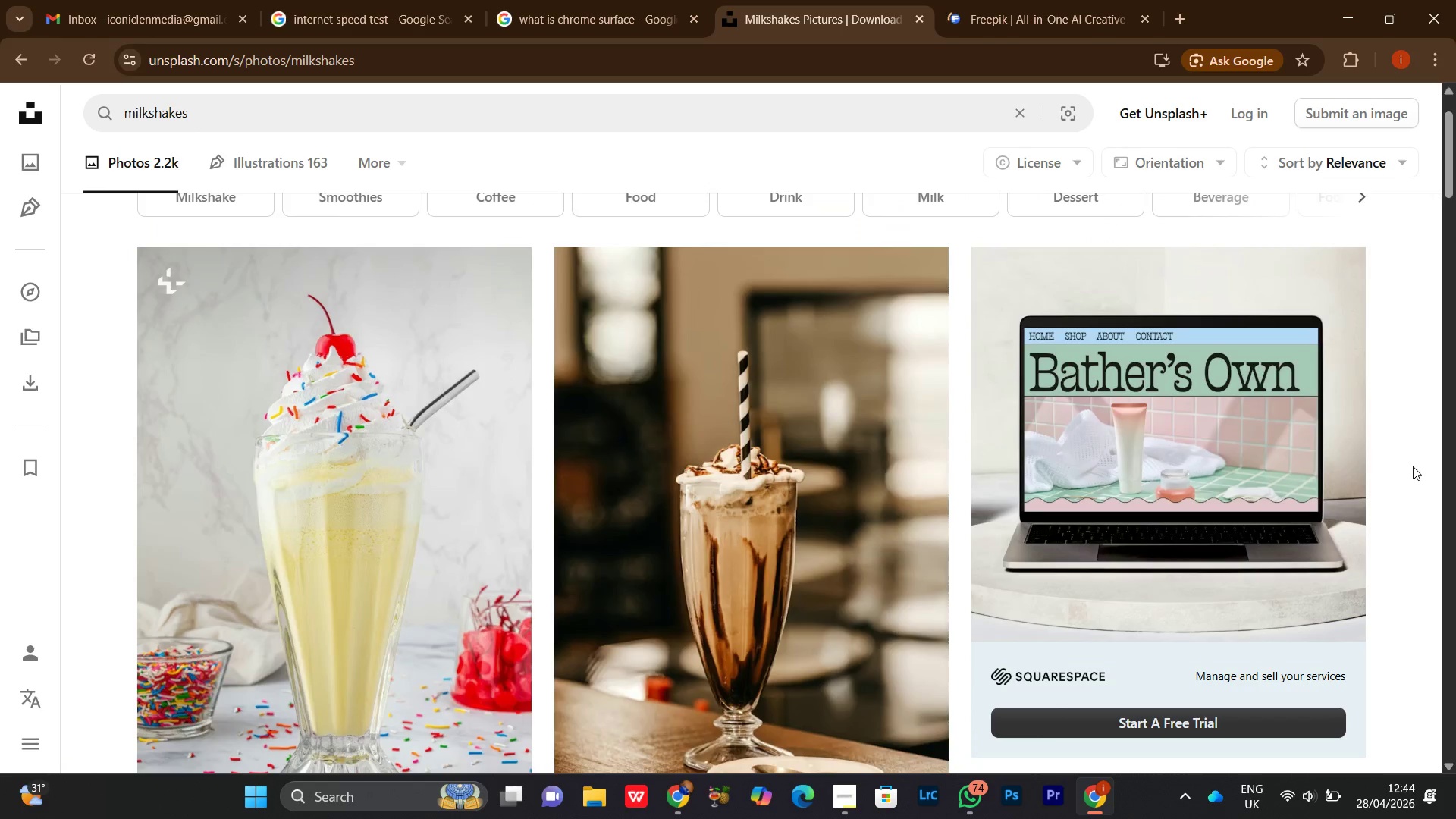 
scroll: coordinate [1413, 466], scroll_direction: down, amount: 2.0